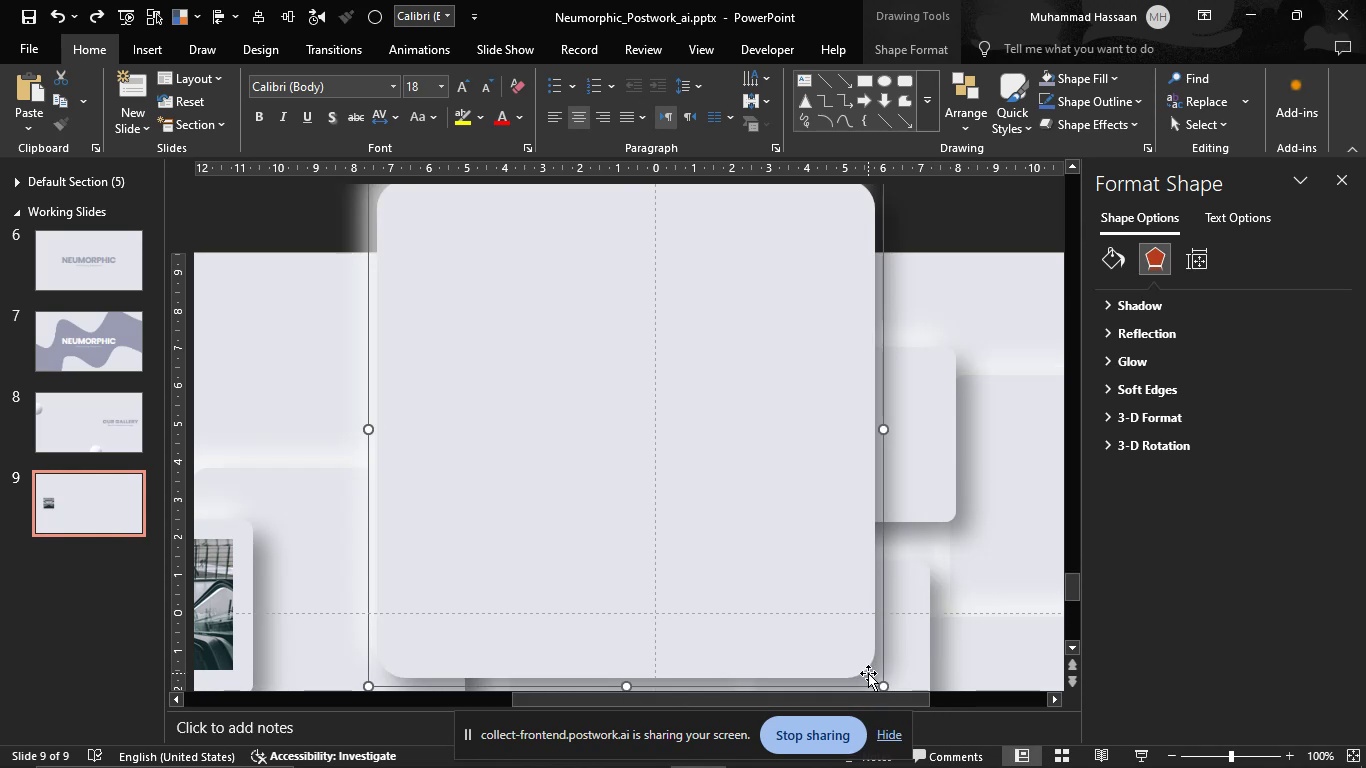 
hold_key(key=ShiftLeft, duration=1.06)
 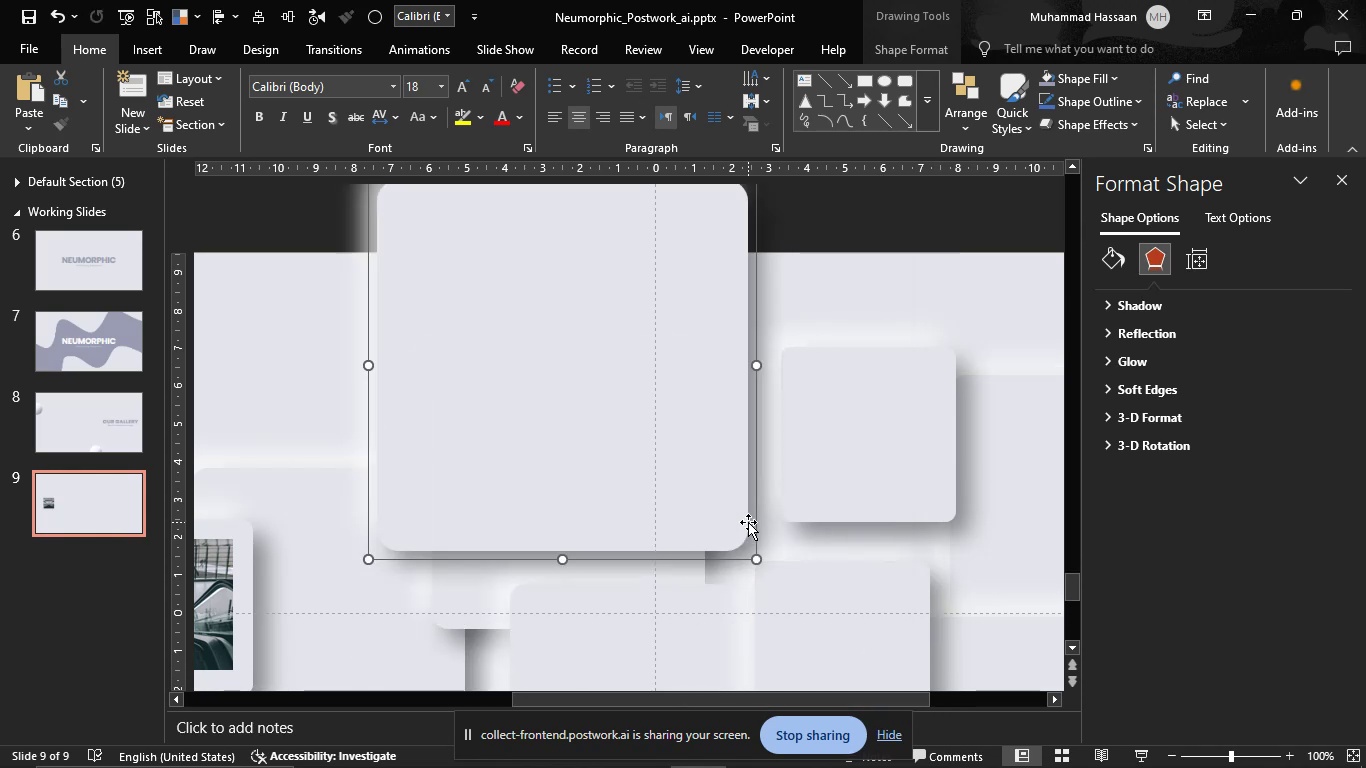 
key(Control+Z)
 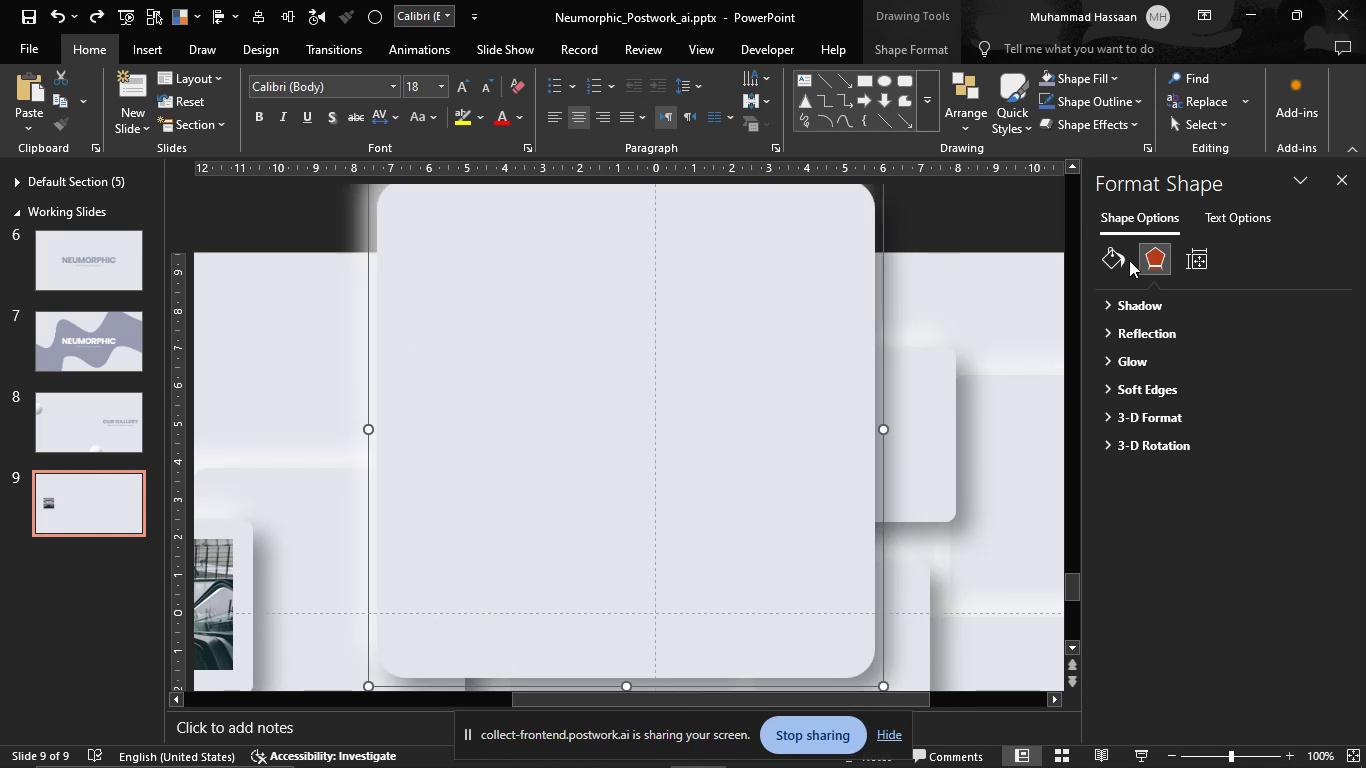 
left_click([1120, 260])
 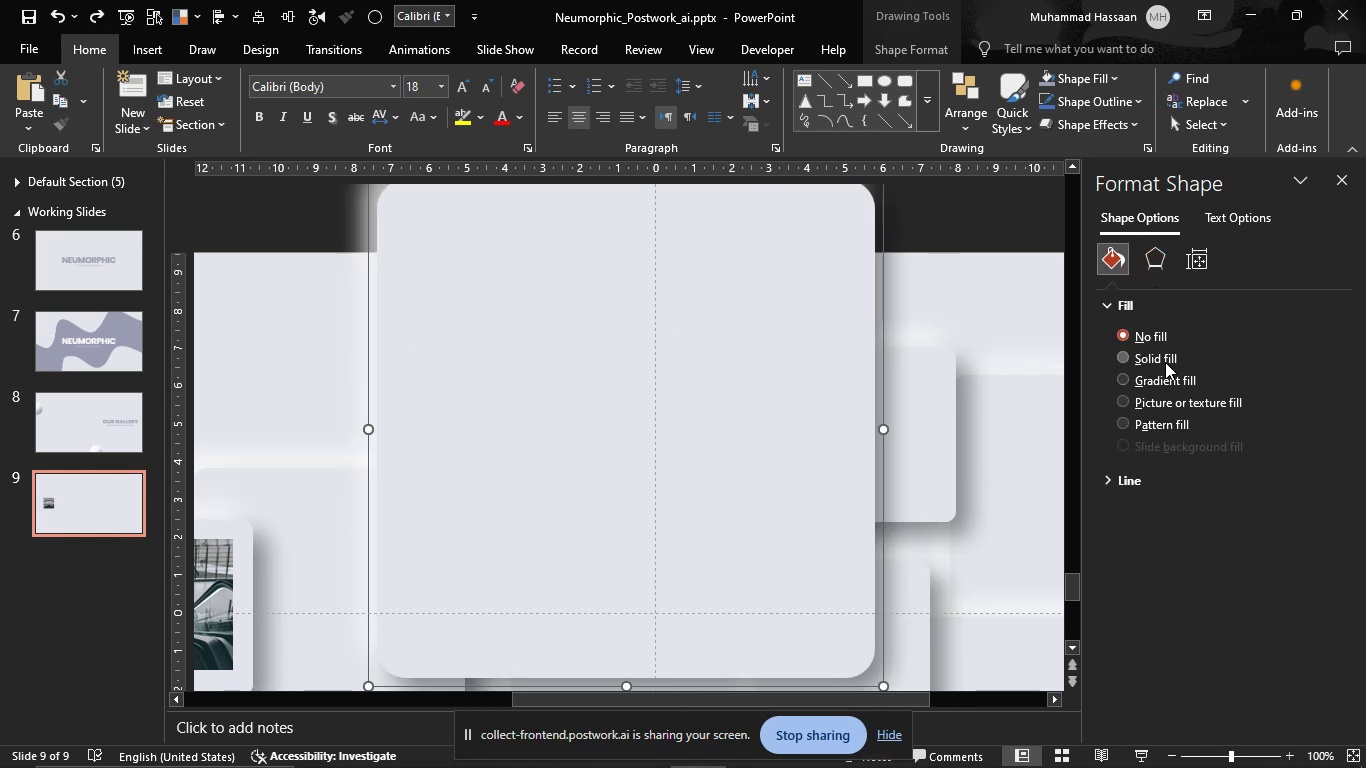 
left_click([1177, 404])
 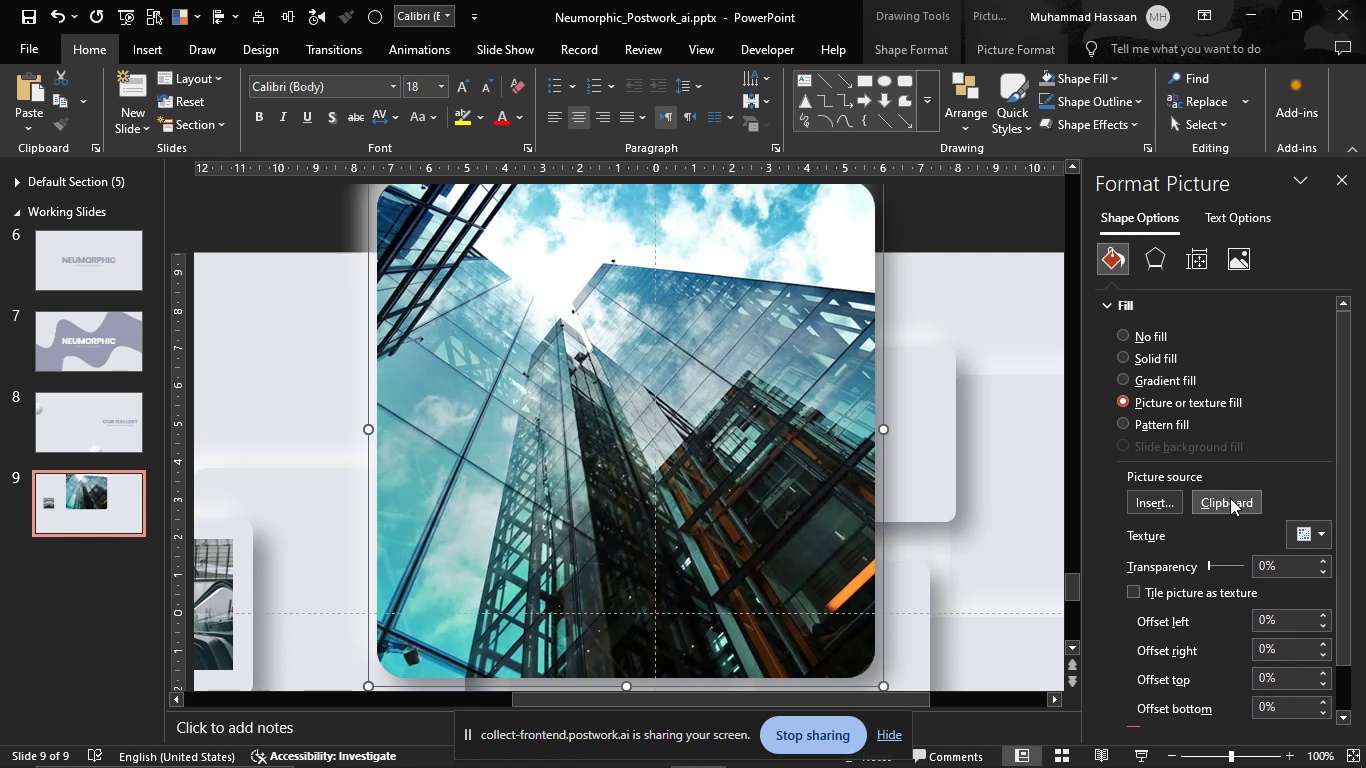 
left_click([1230, 499])
 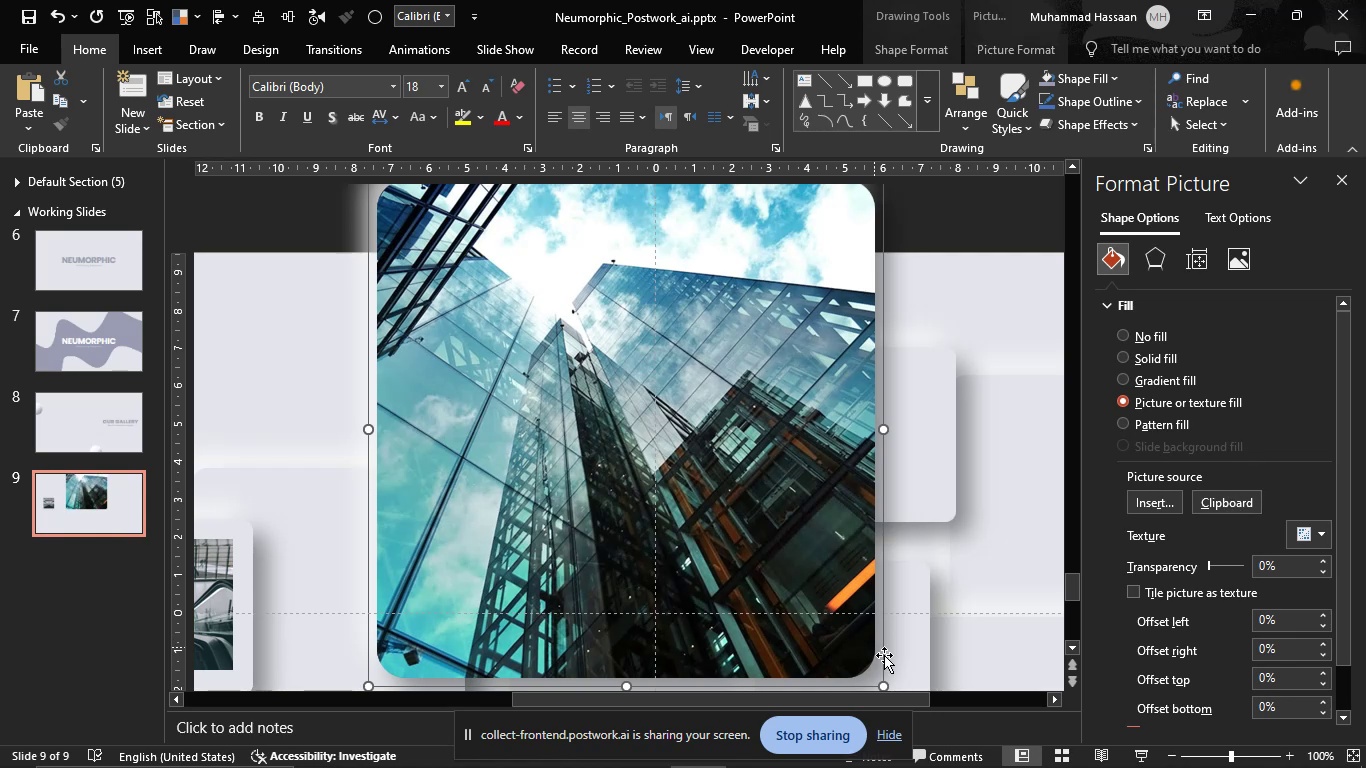 
hold_key(key=ShiftLeft, duration=1.53)
 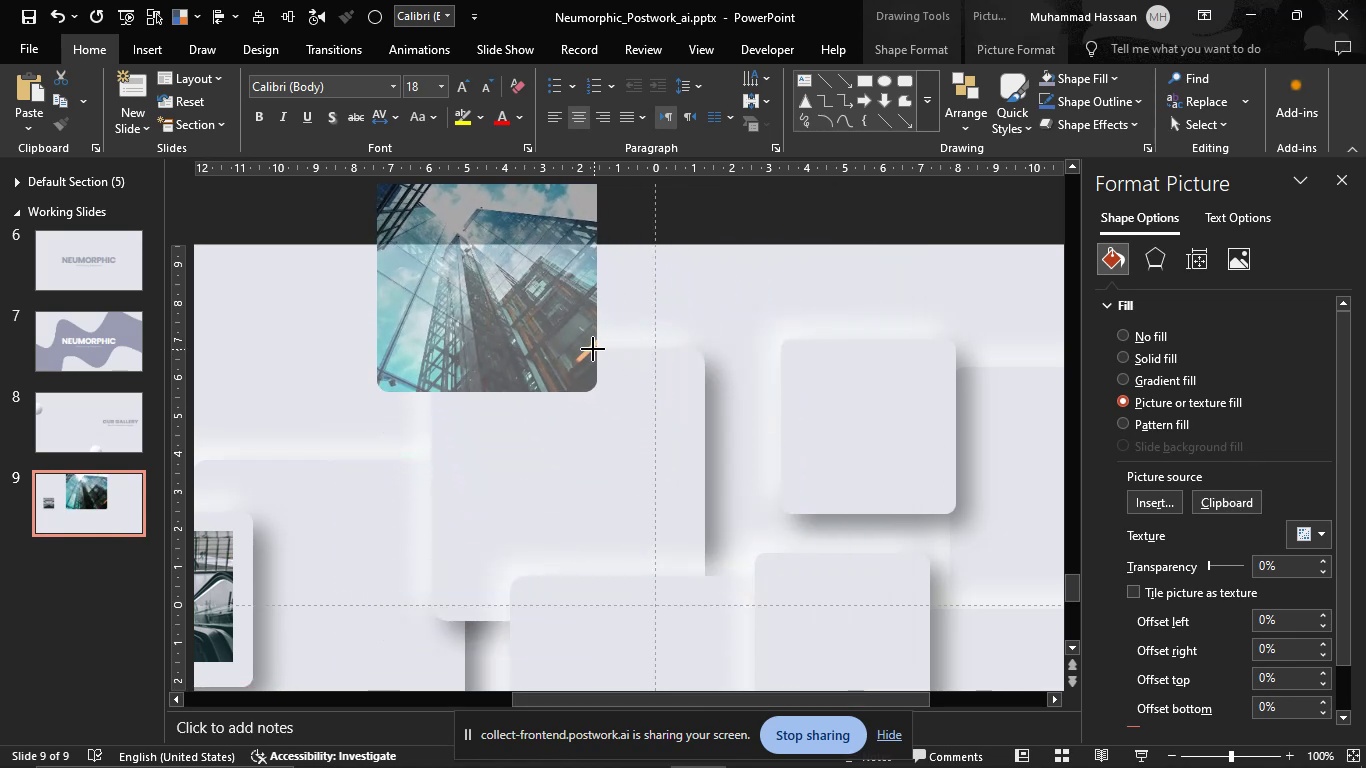 
key(Shift+ShiftLeft)
 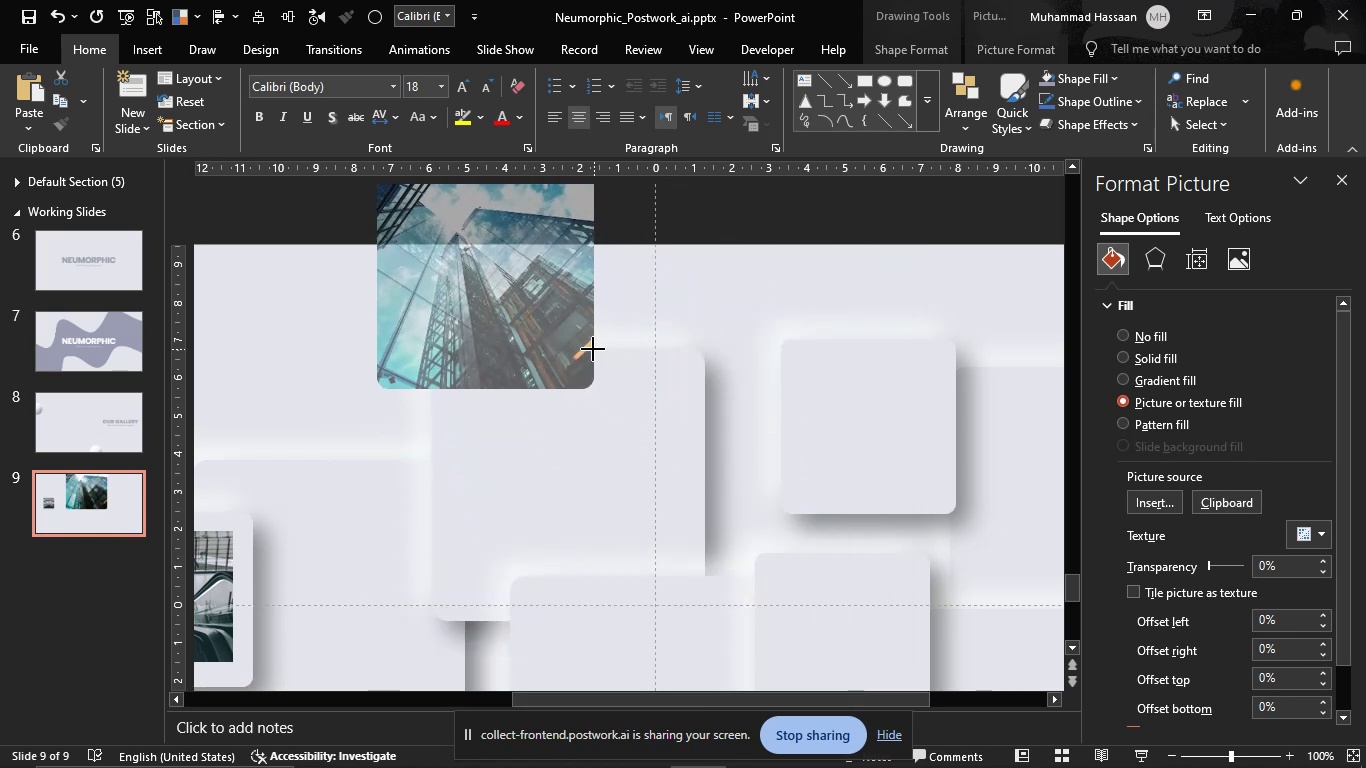 
key(Shift+ShiftLeft)
 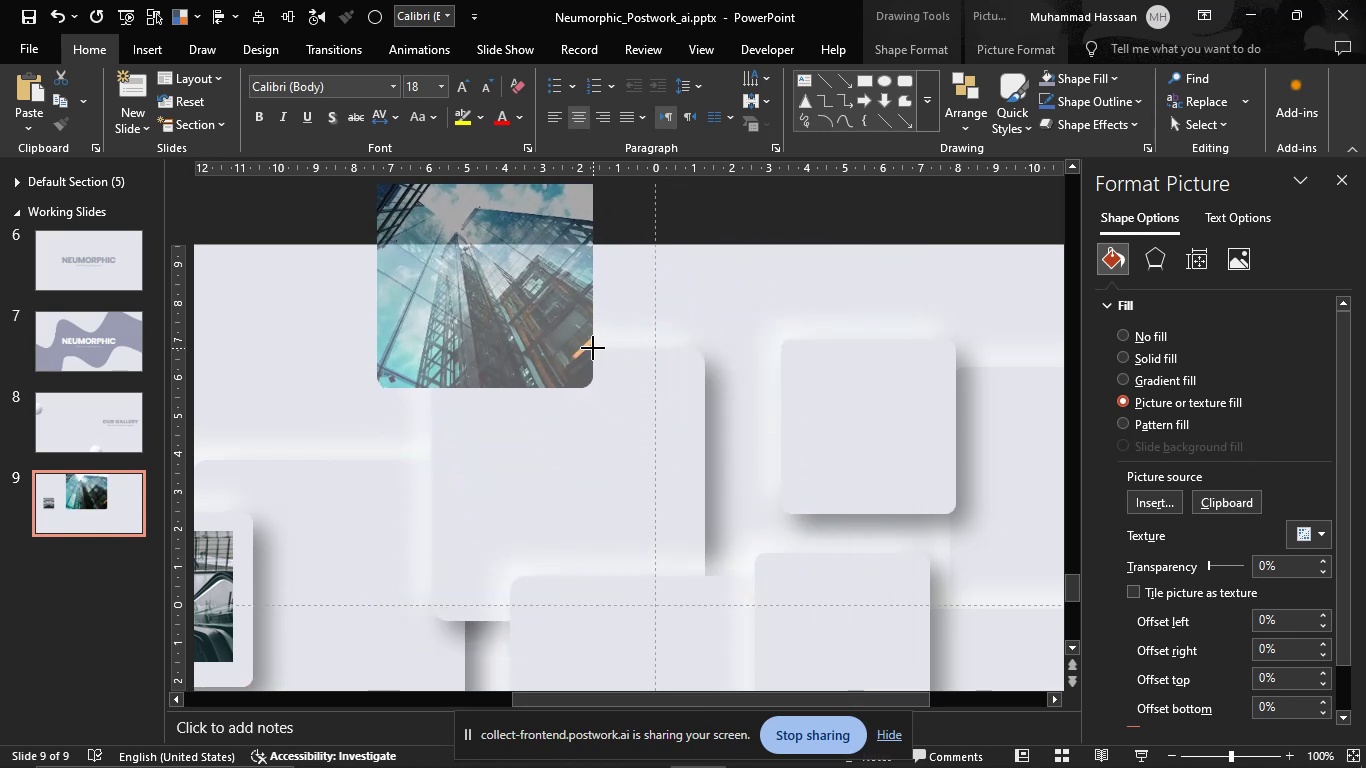 
key(Shift+ShiftLeft)
 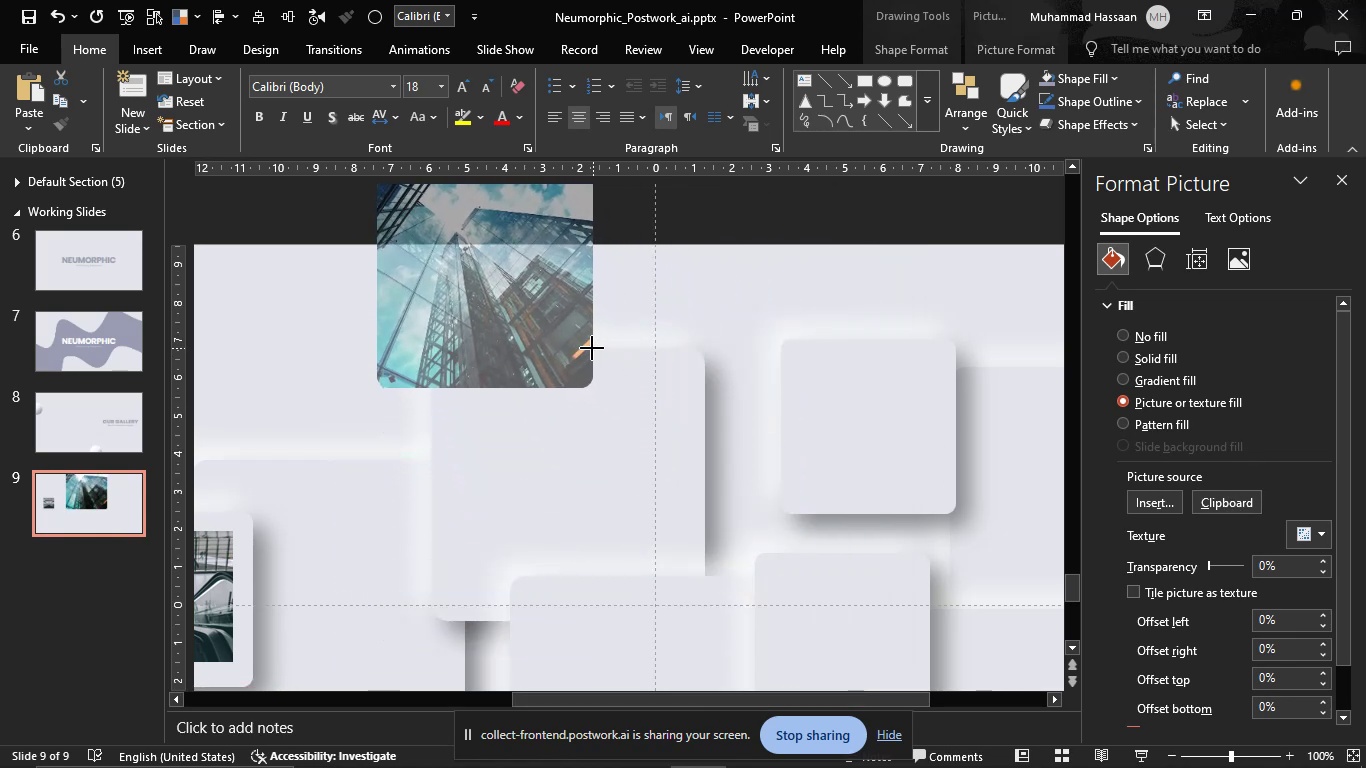 
key(Shift+ShiftLeft)
 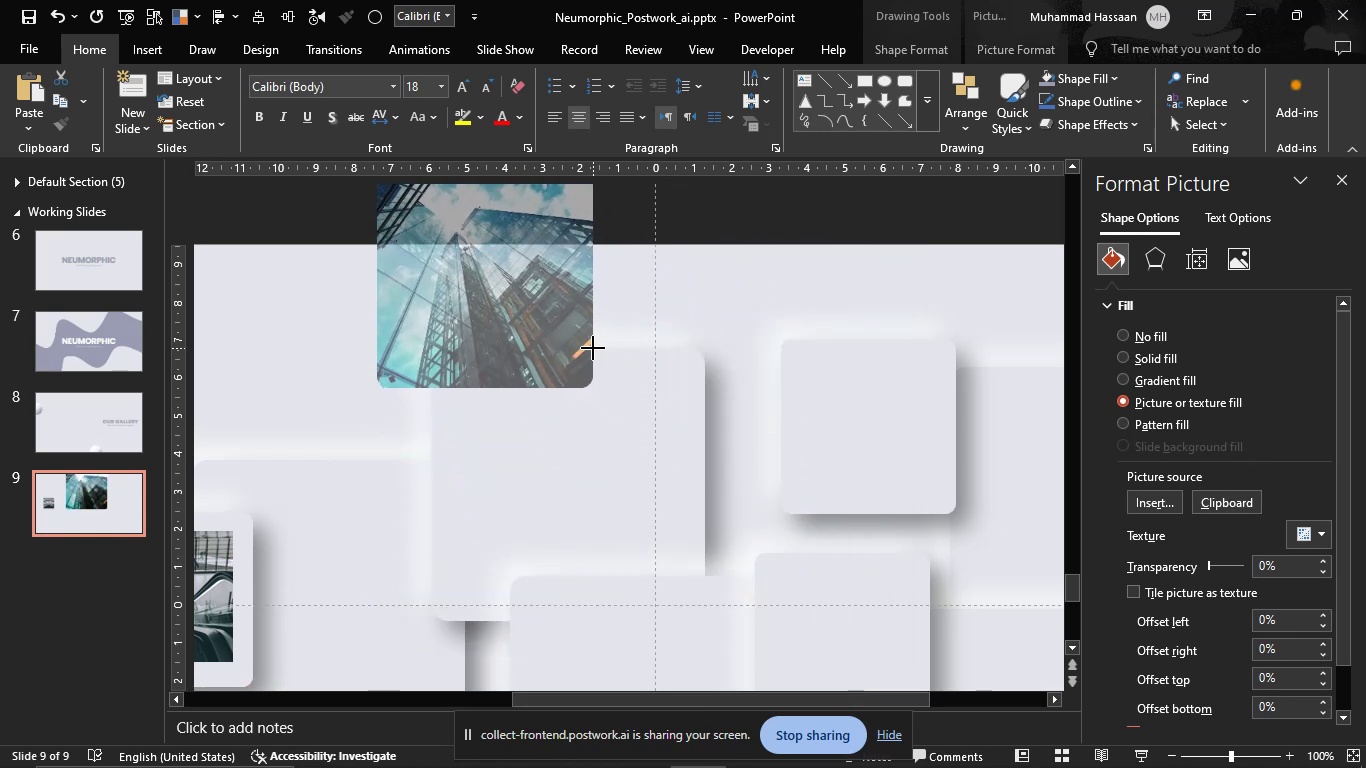 
key(Shift+ShiftLeft)
 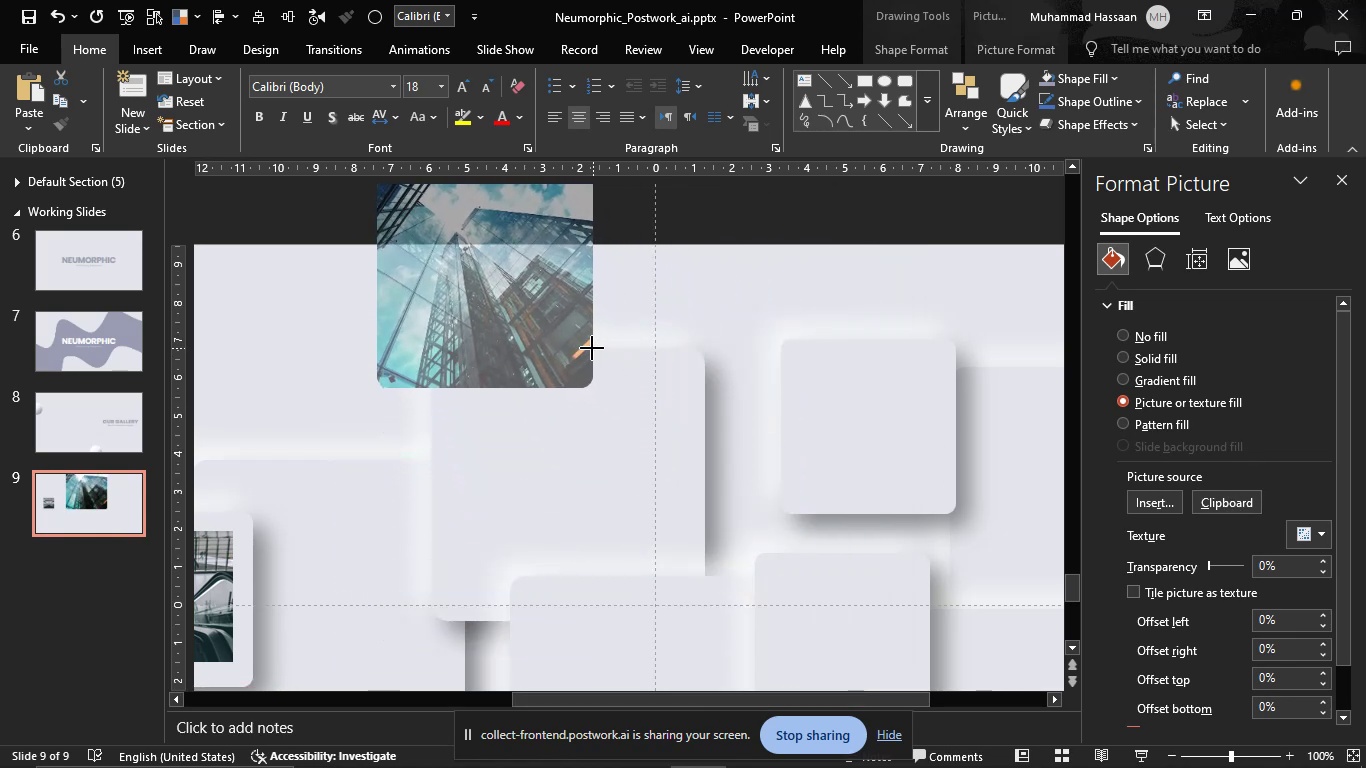 
key(Shift+ShiftLeft)
 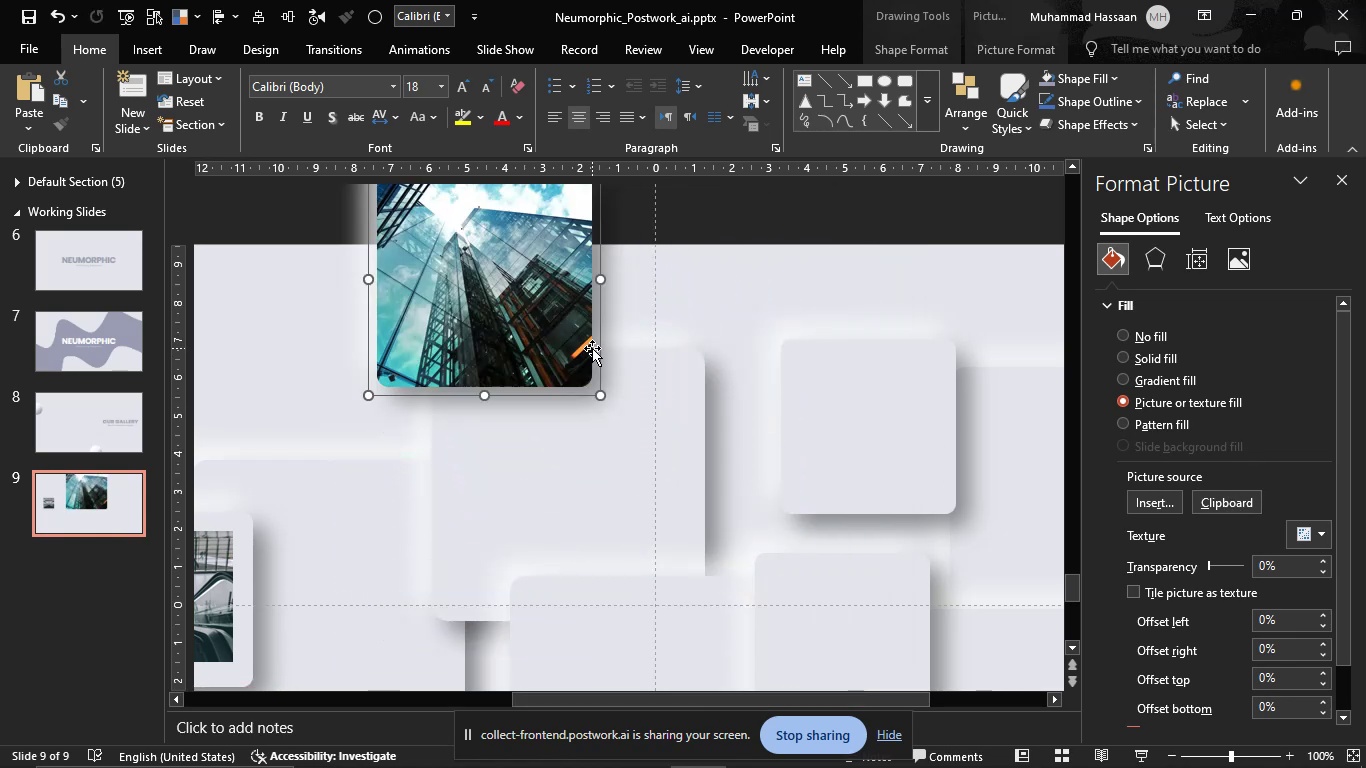 
key(Shift+ShiftLeft)
 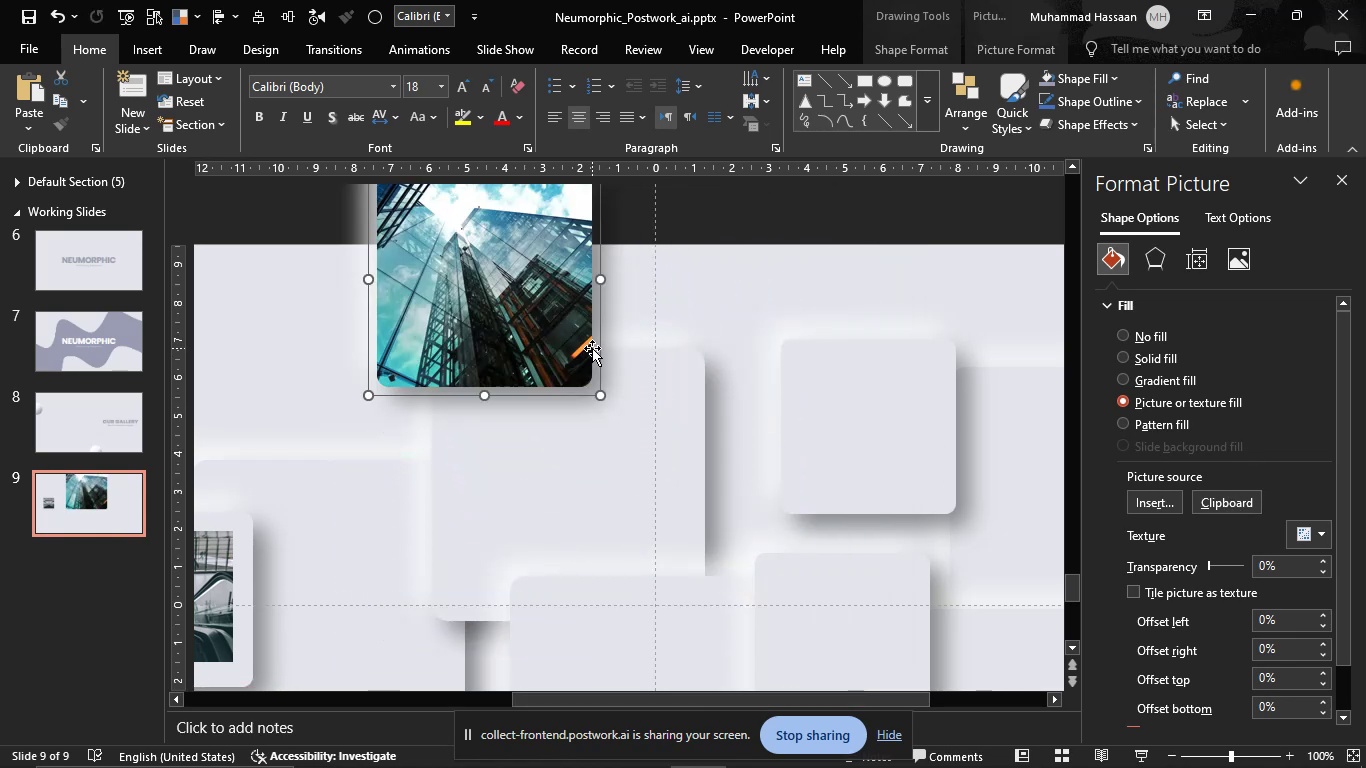 
key(Shift+ShiftLeft)
 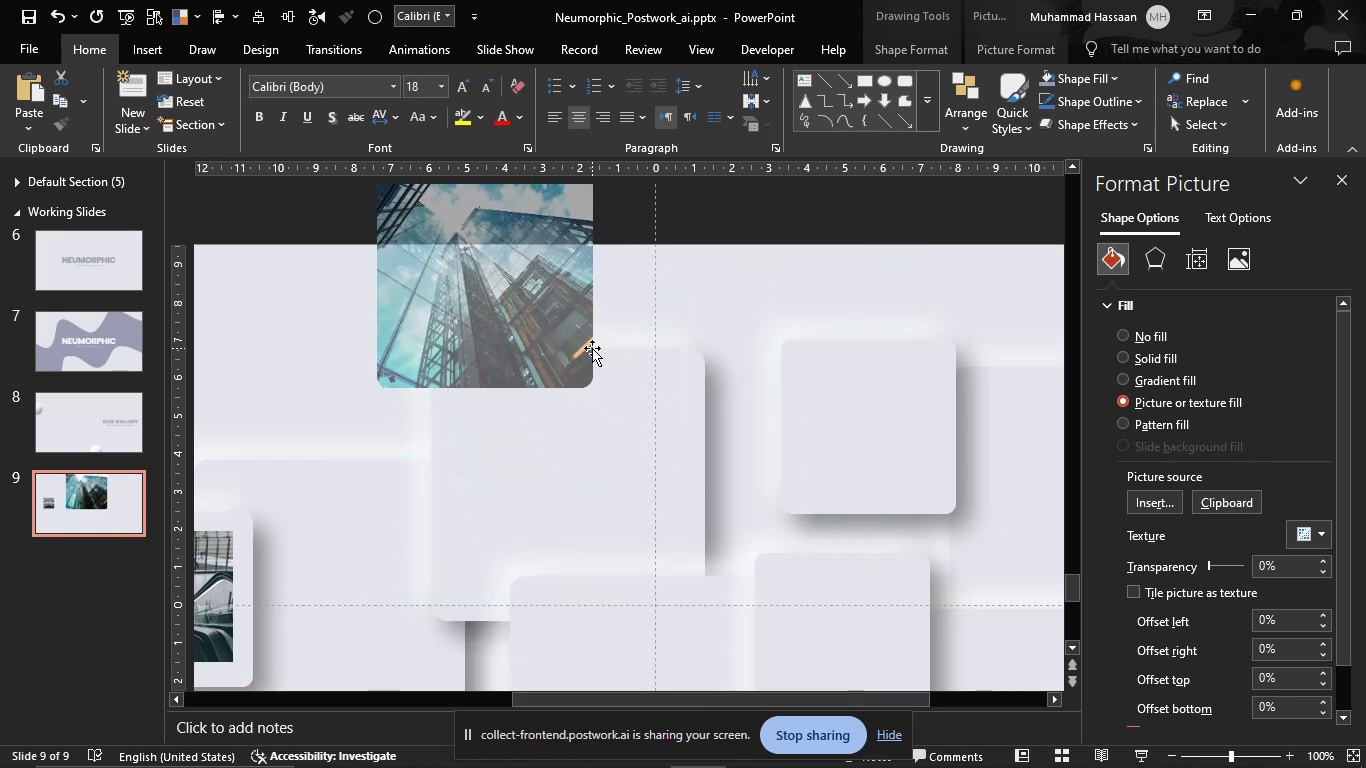 
key(Shift+ShiftLeft)
 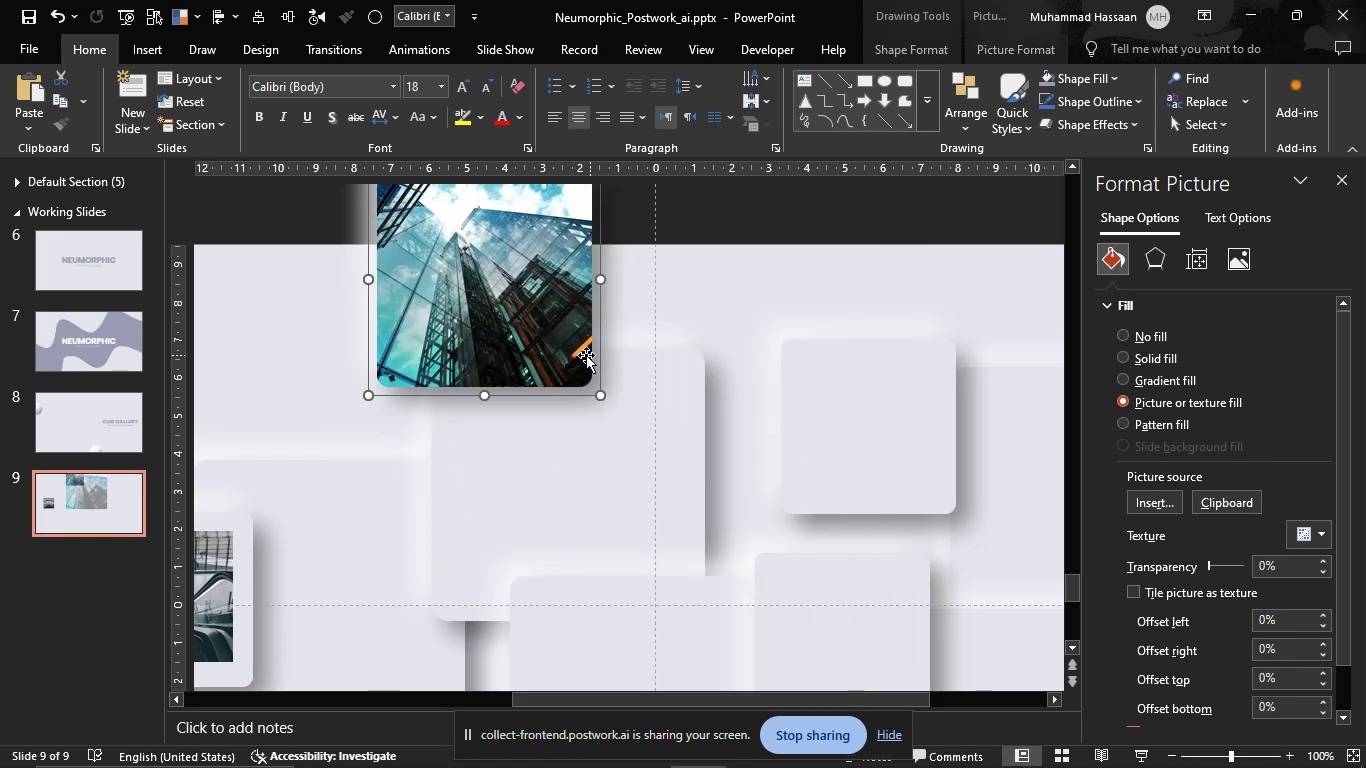 
hold_key(key=ControlLeft, duration=0.34)
 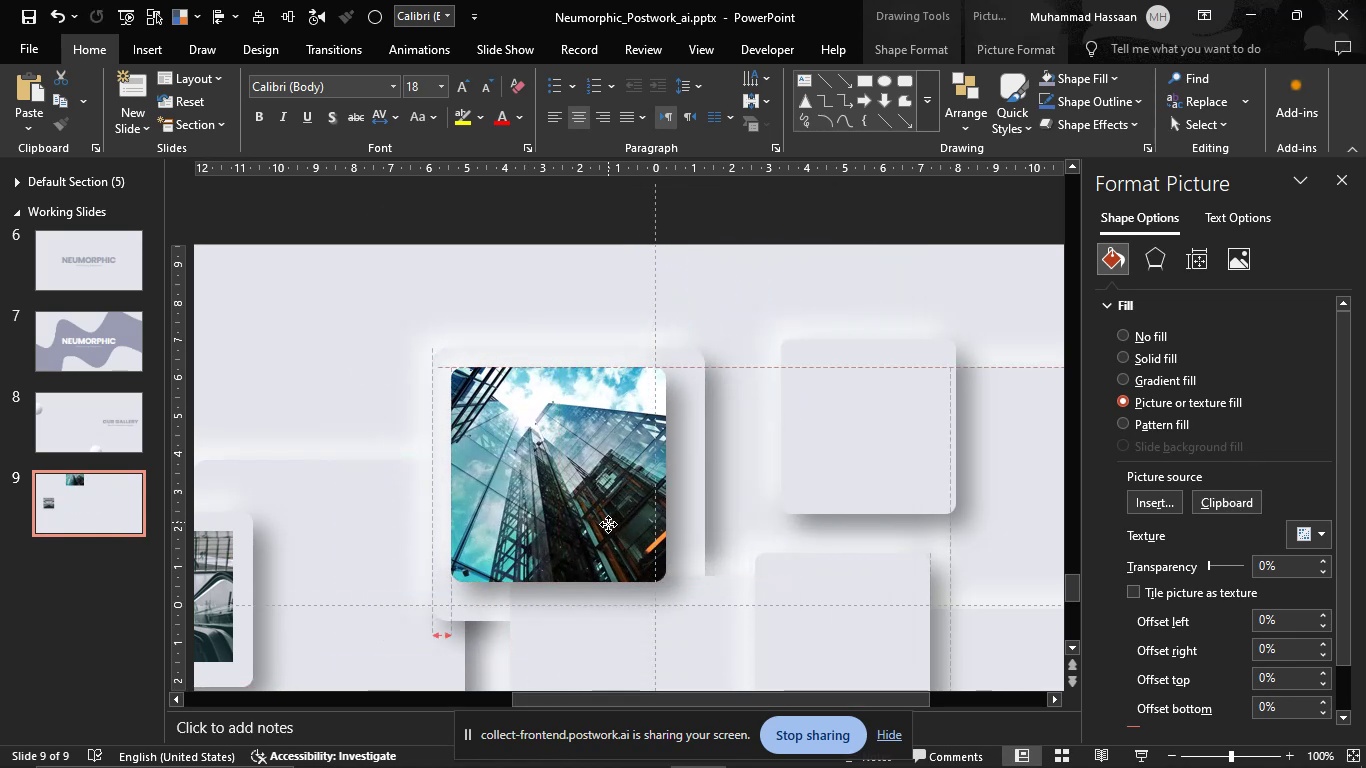 
hold_key(key=ControlLeft, duration=0.86)
scroll: coordinate [615, 531], scroll_direction: down, amount: 2.0
 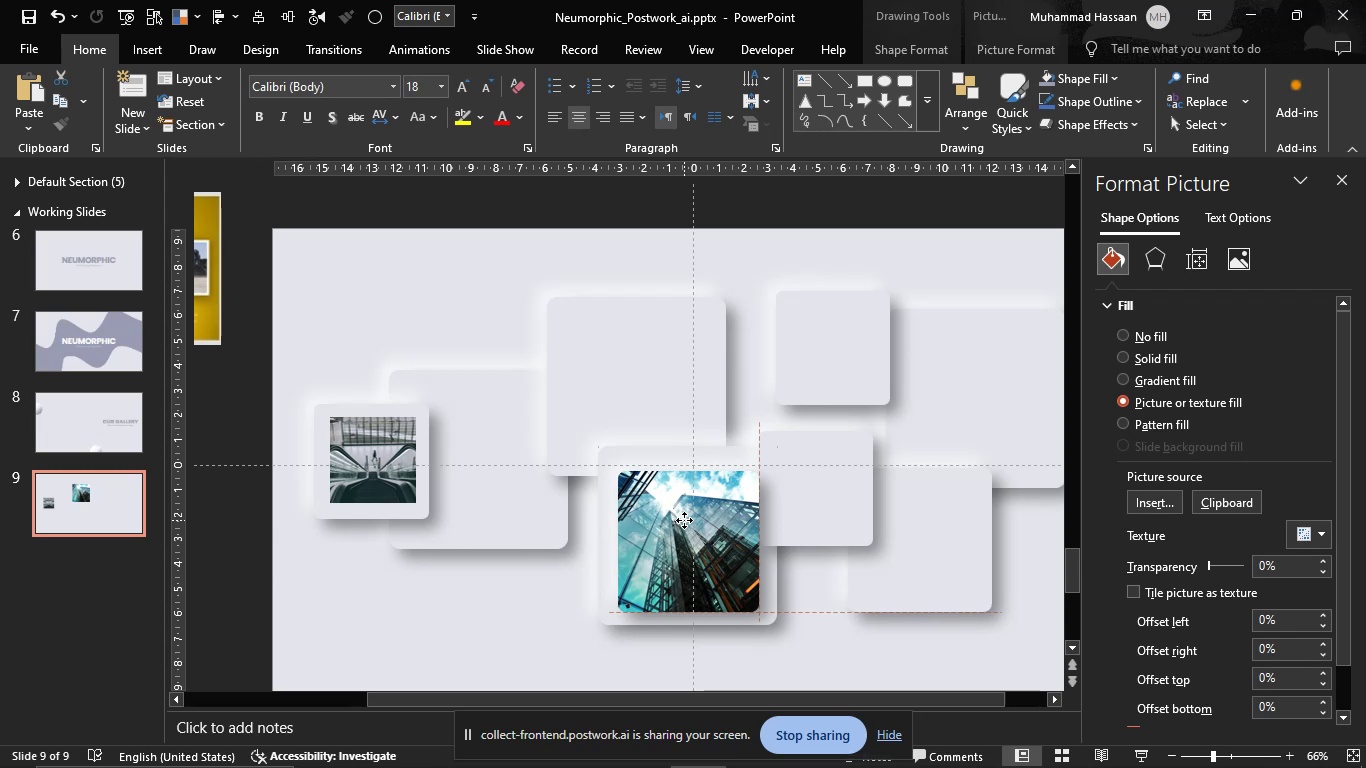 
hold_key(key=ControlLeft, duration=0.85)
scroll: coordinate [689, 511], scroll_direction: up, amount: 4.0
 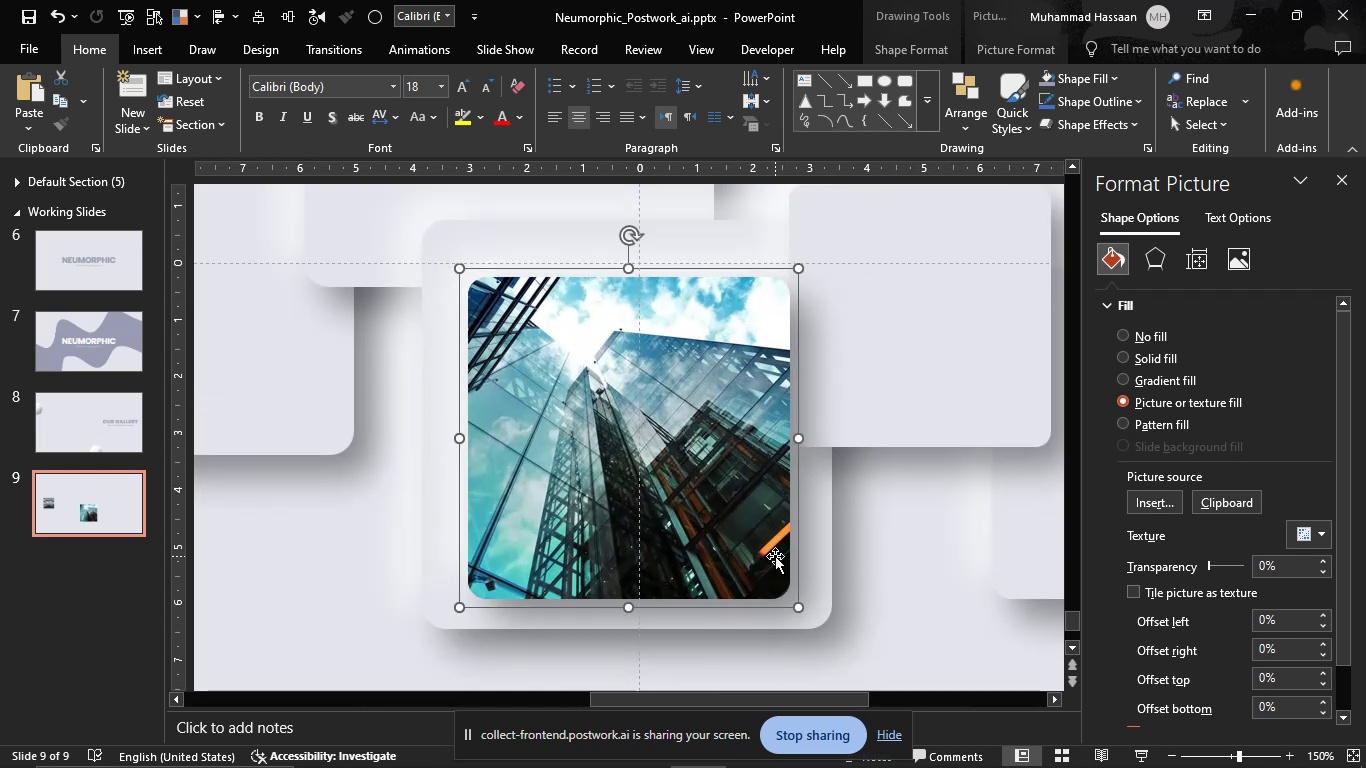 
hold_key(key=ShiftLeft, duration=4.37)
 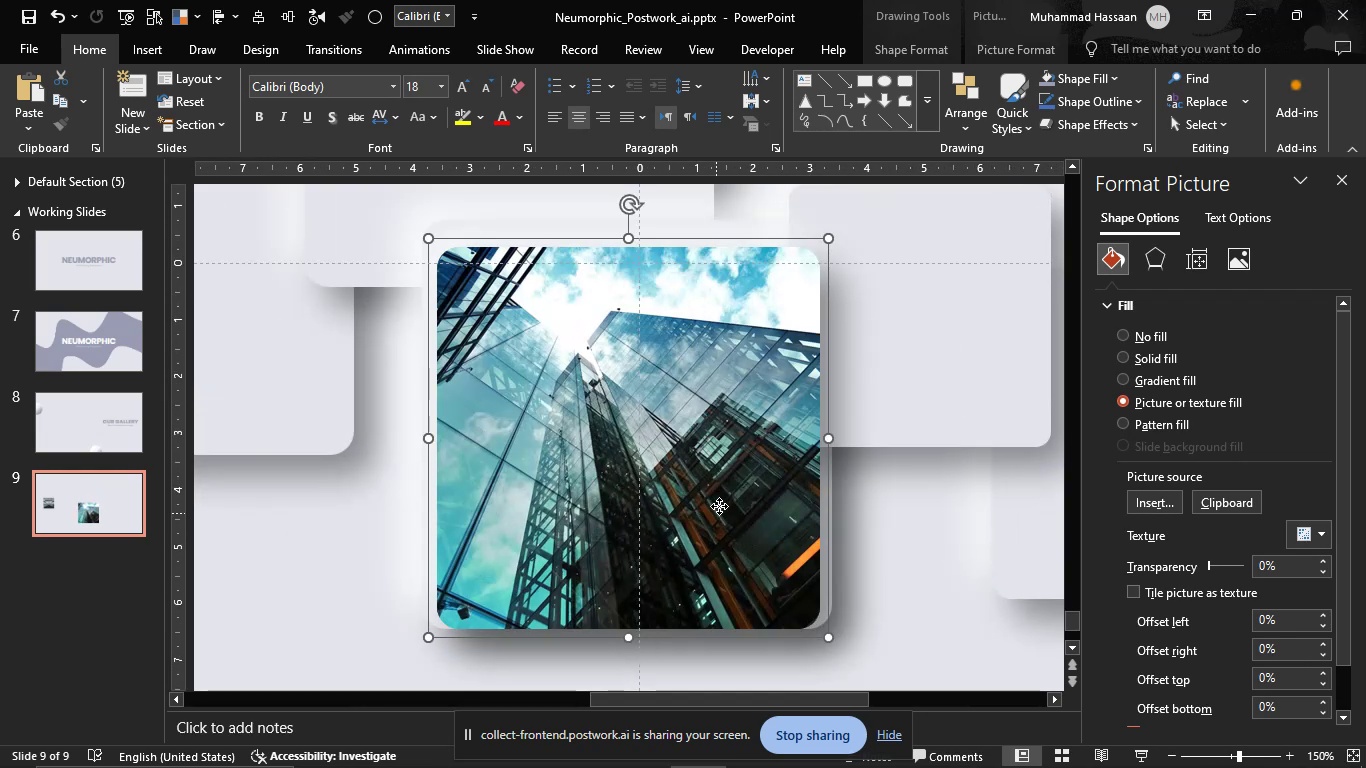 
hold_key(key=ControlLeft, duration=1.53)
 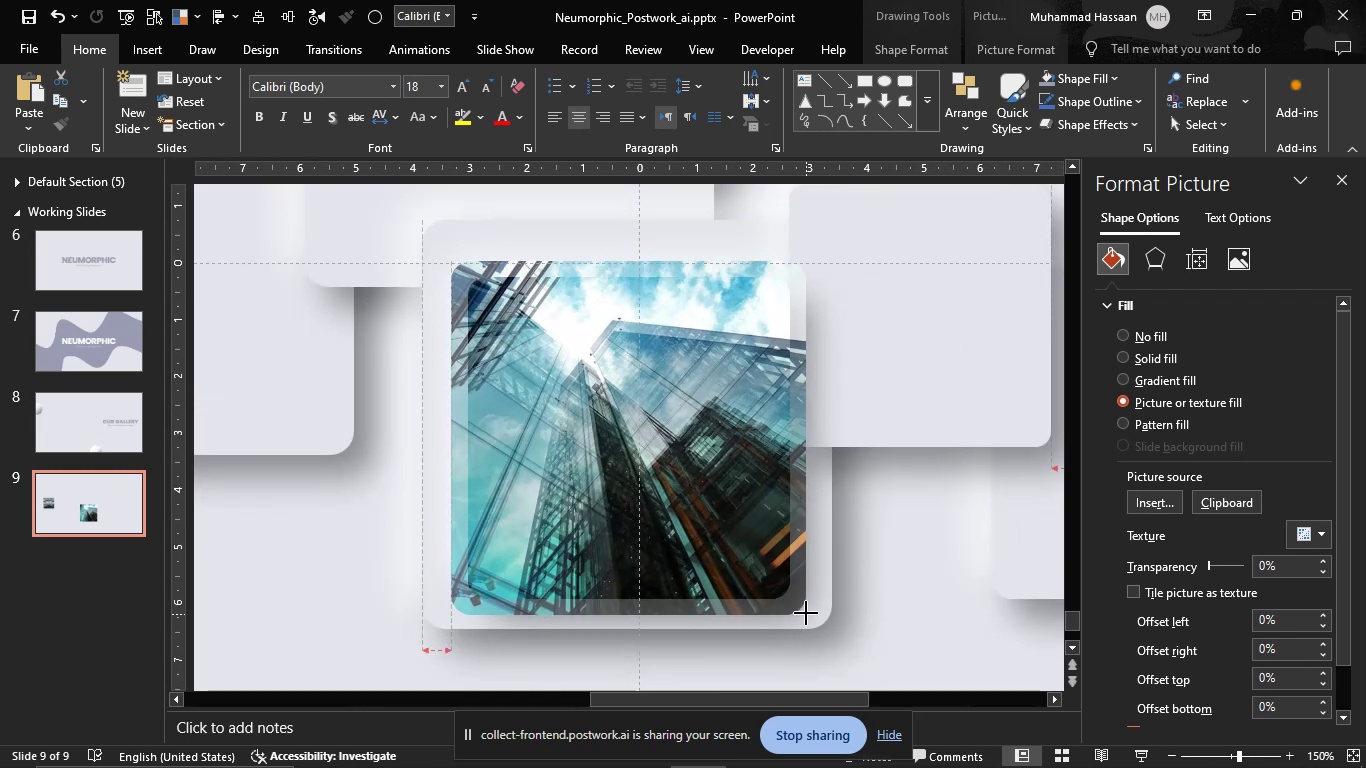 
hold_key(key=ControlLeft, duration=1.51)
 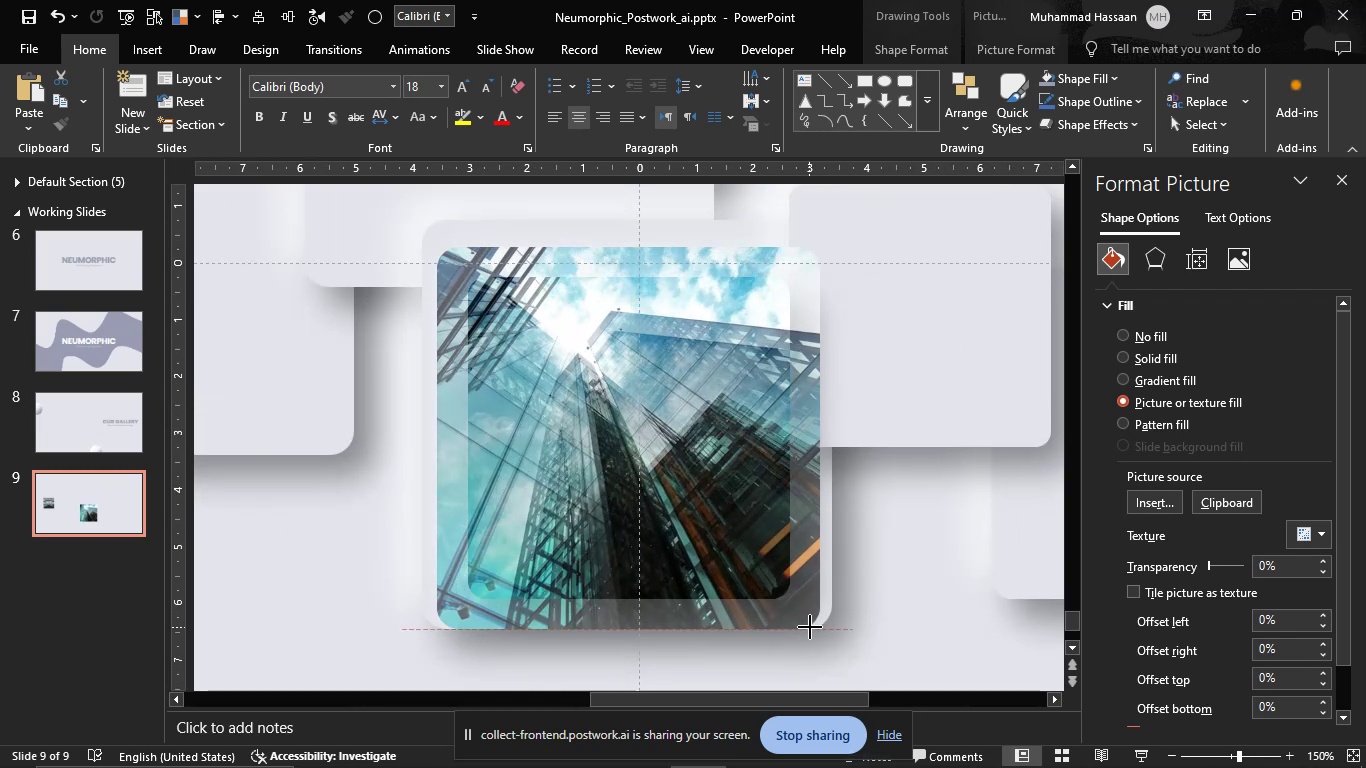 
hold_key(key=ControlLeft, duration=0.71)
 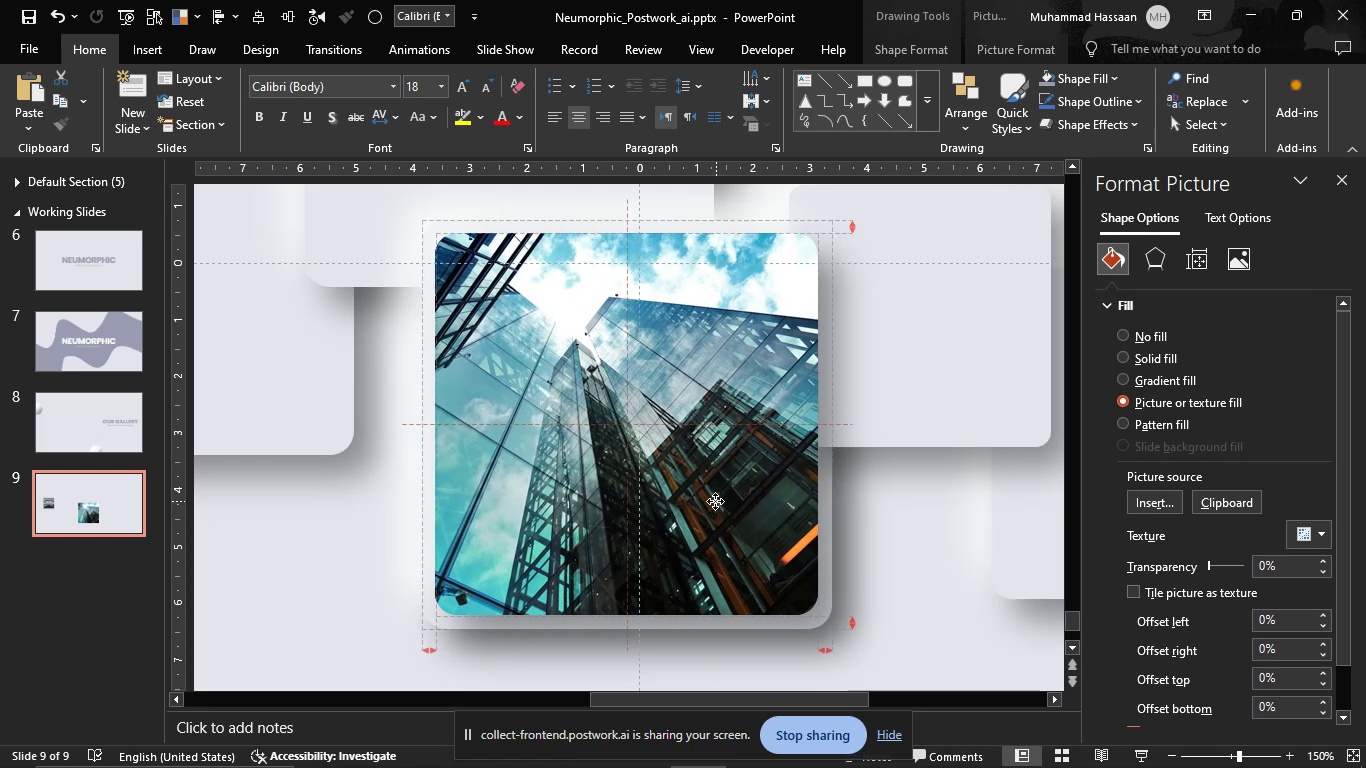 
hold_key(key=ShiftLeft, duration=3.24)
 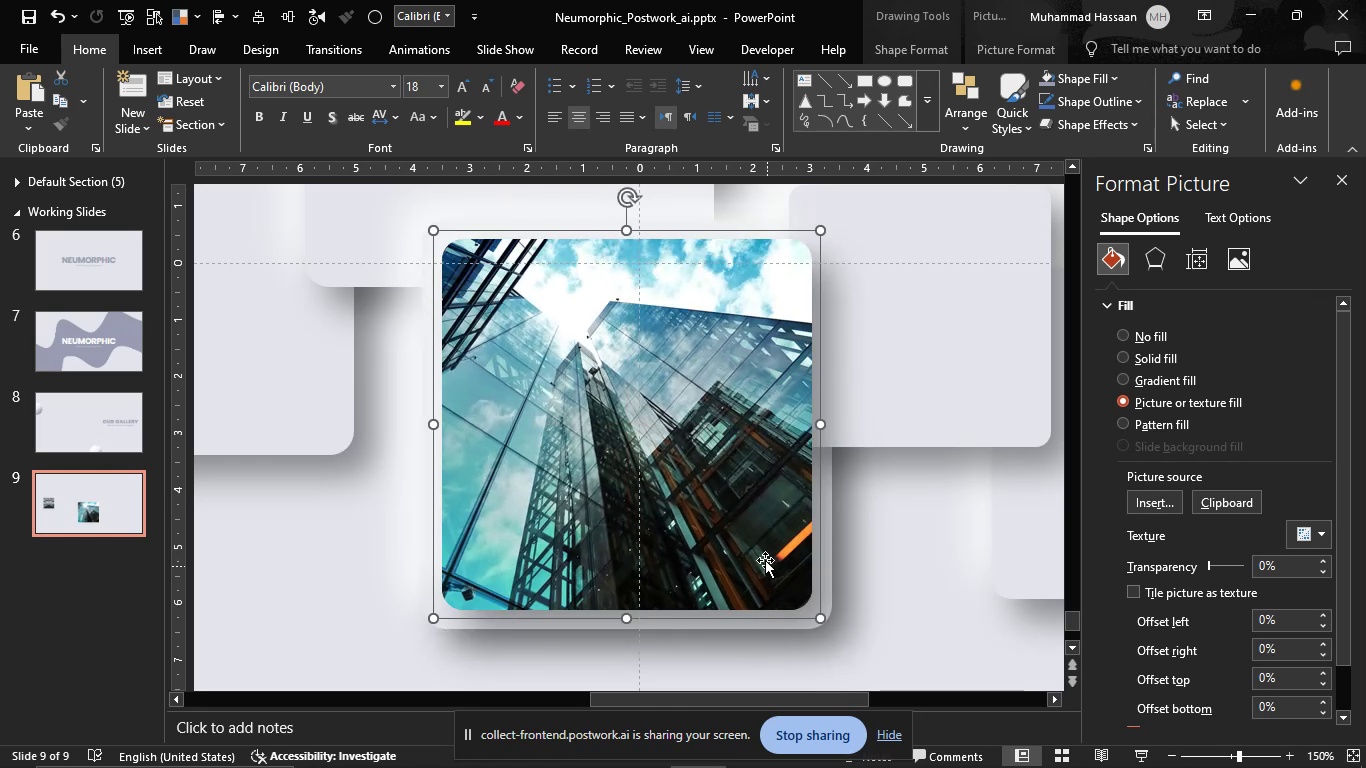 
hold_key(key=ControlLeft, duration=1.5)
 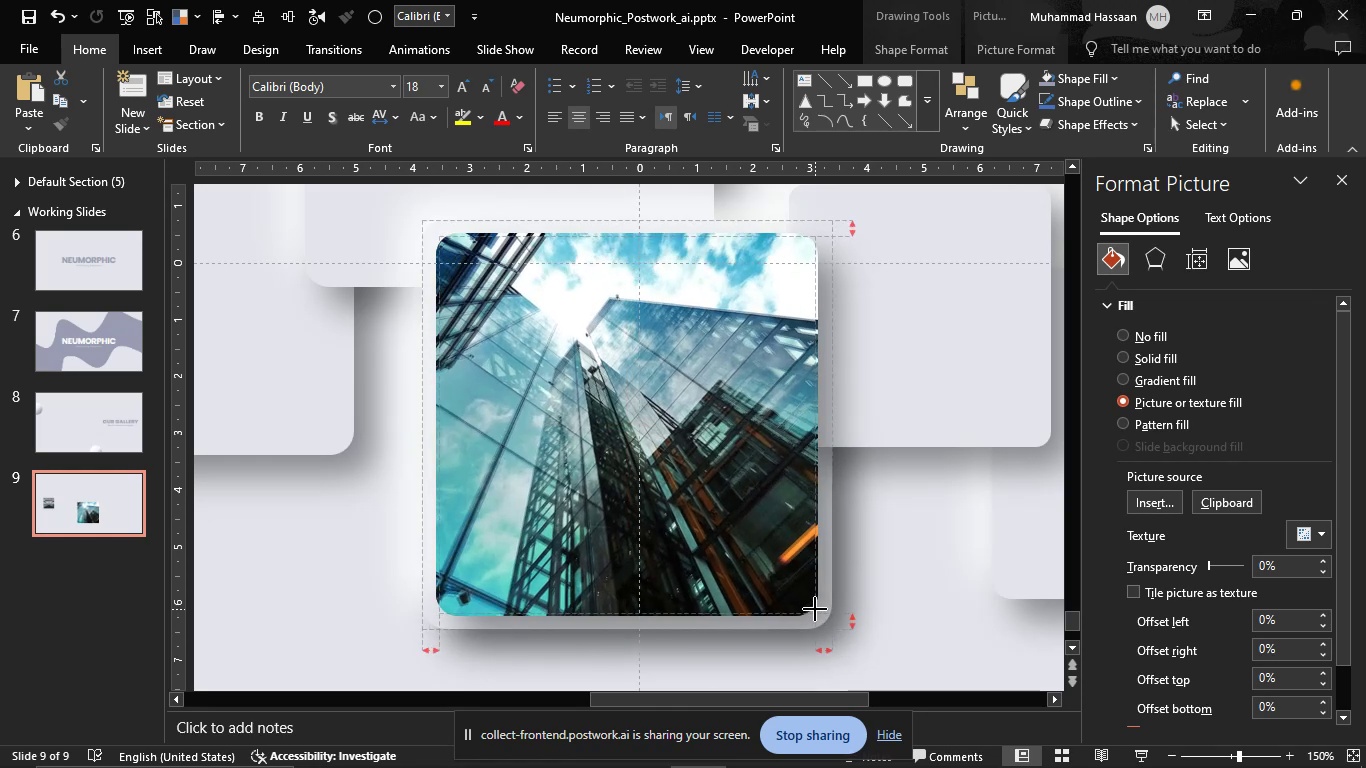 
hold_key(key=ControlLeft, duration=1.43)
 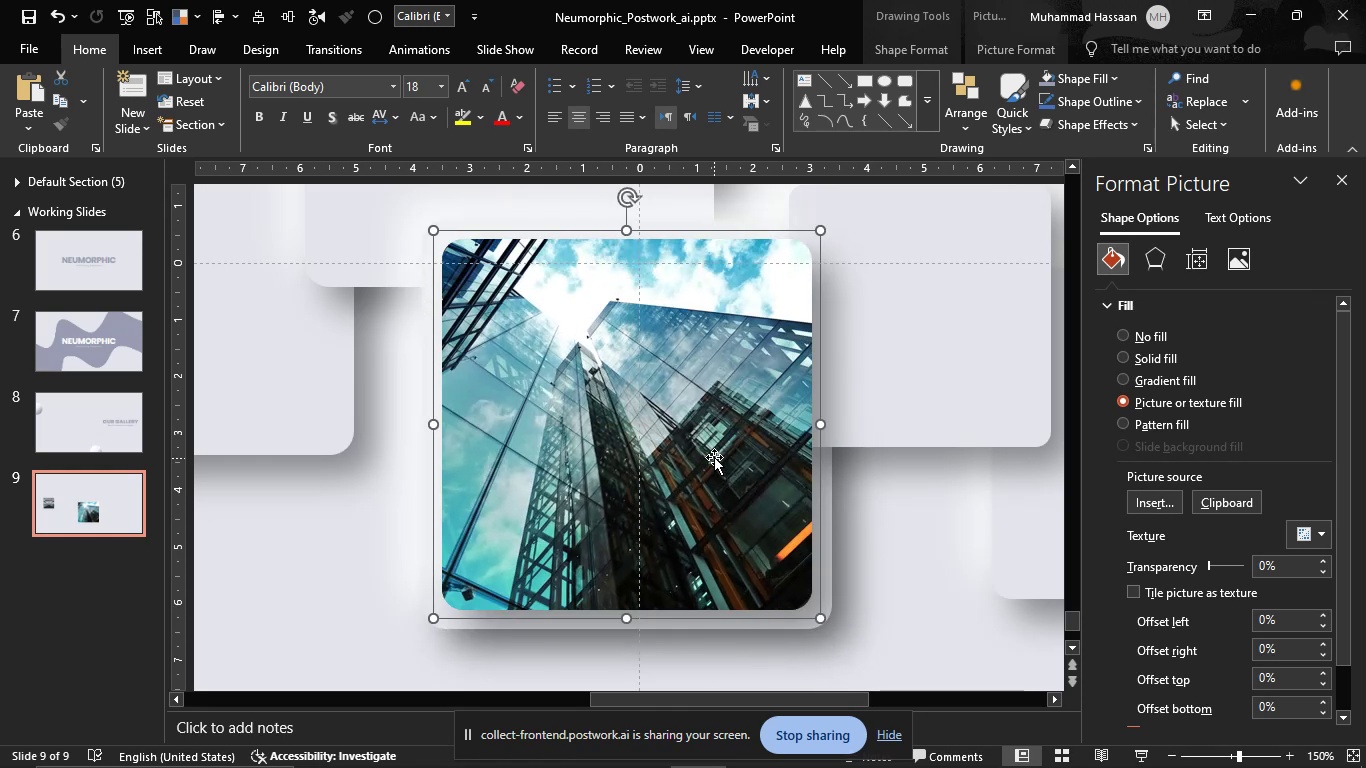 
left_click([713, 455])
 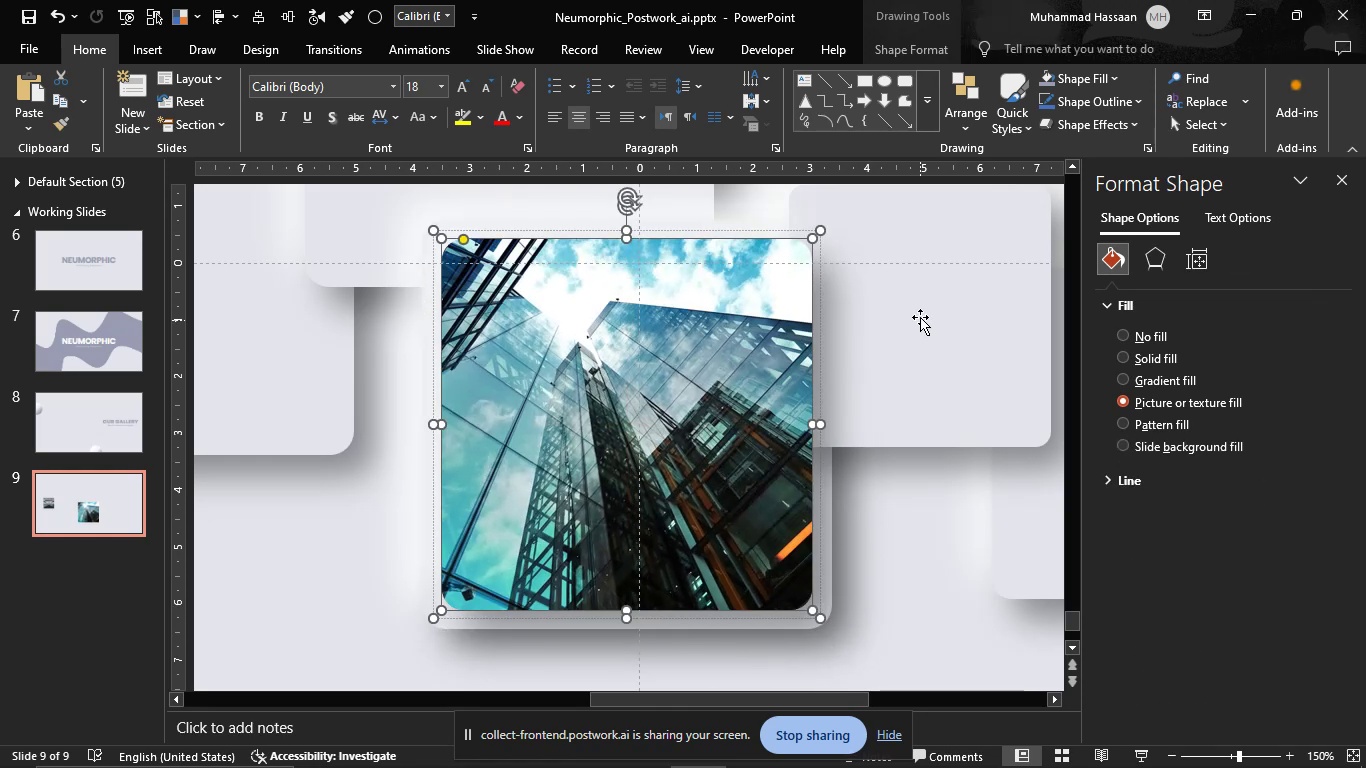 
left_click([923, 309])
 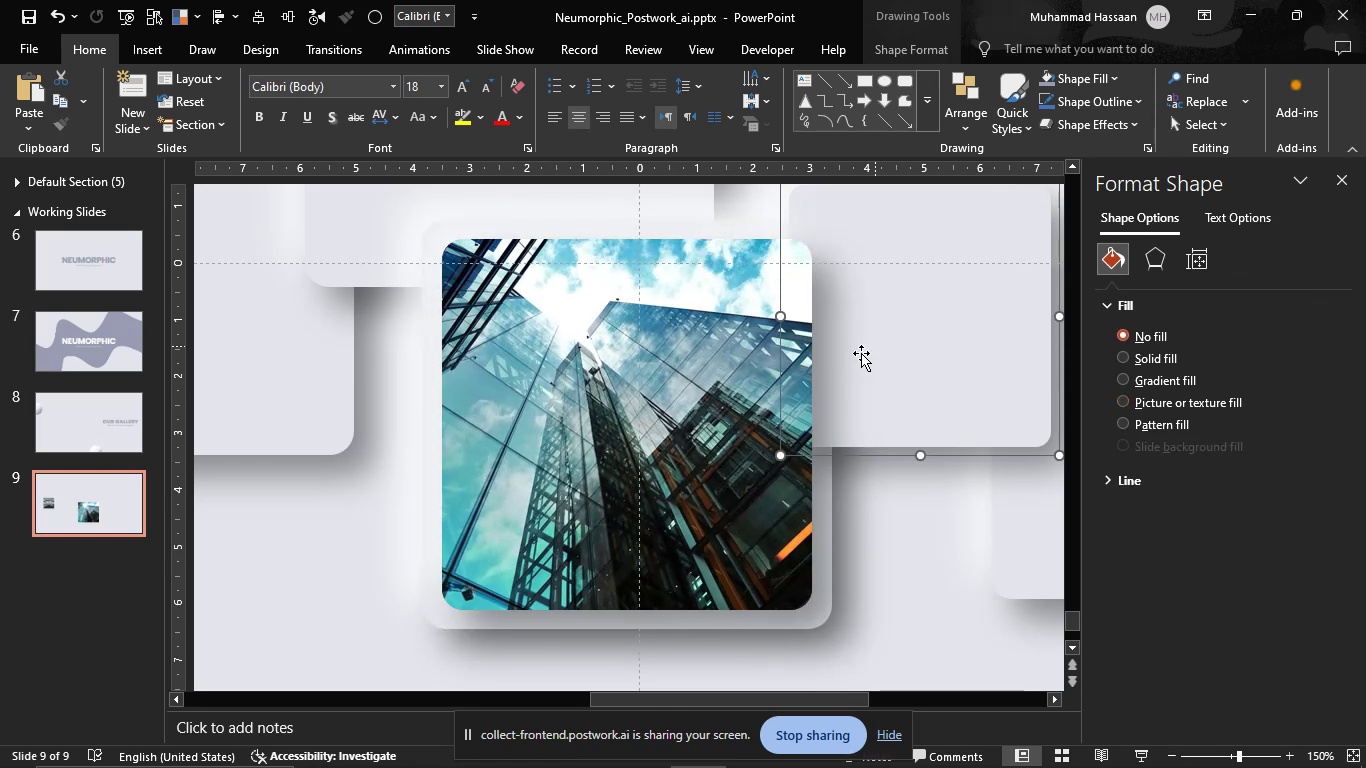 
hold_key(key=ControlLeft, duration=1.5)
scroll: coordinate [724, 416], scroll_direction: down, amount: 5.0
 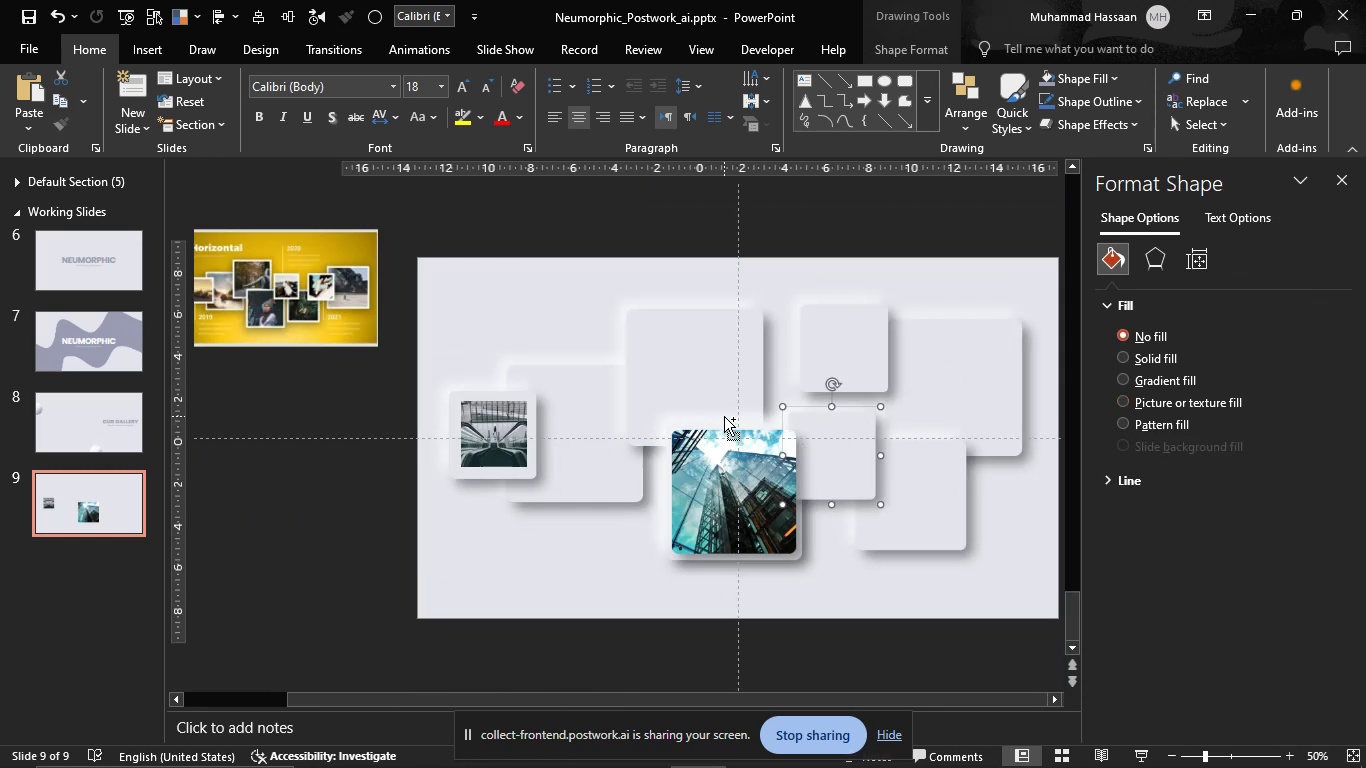 
hold_key(key=ControlLeft, duration=0.36)
 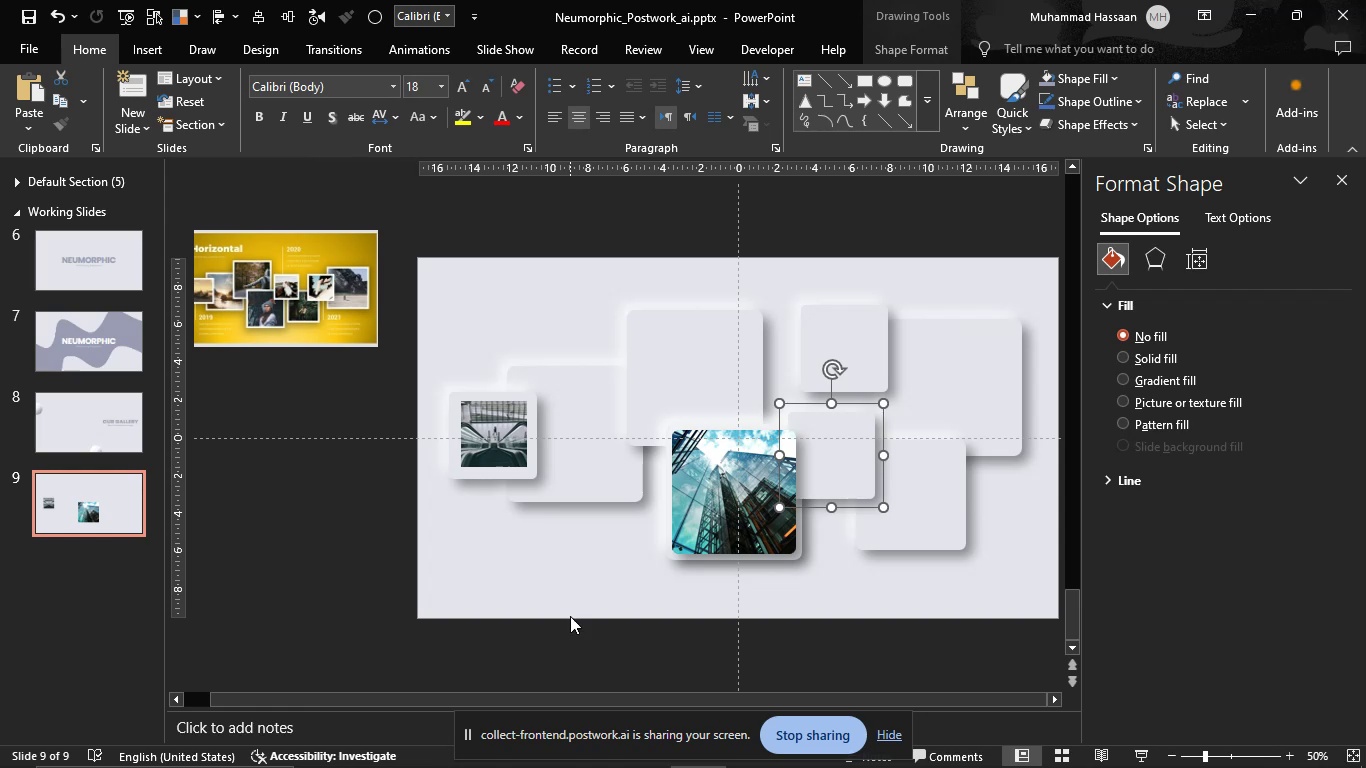 
left_click([569, 586])
 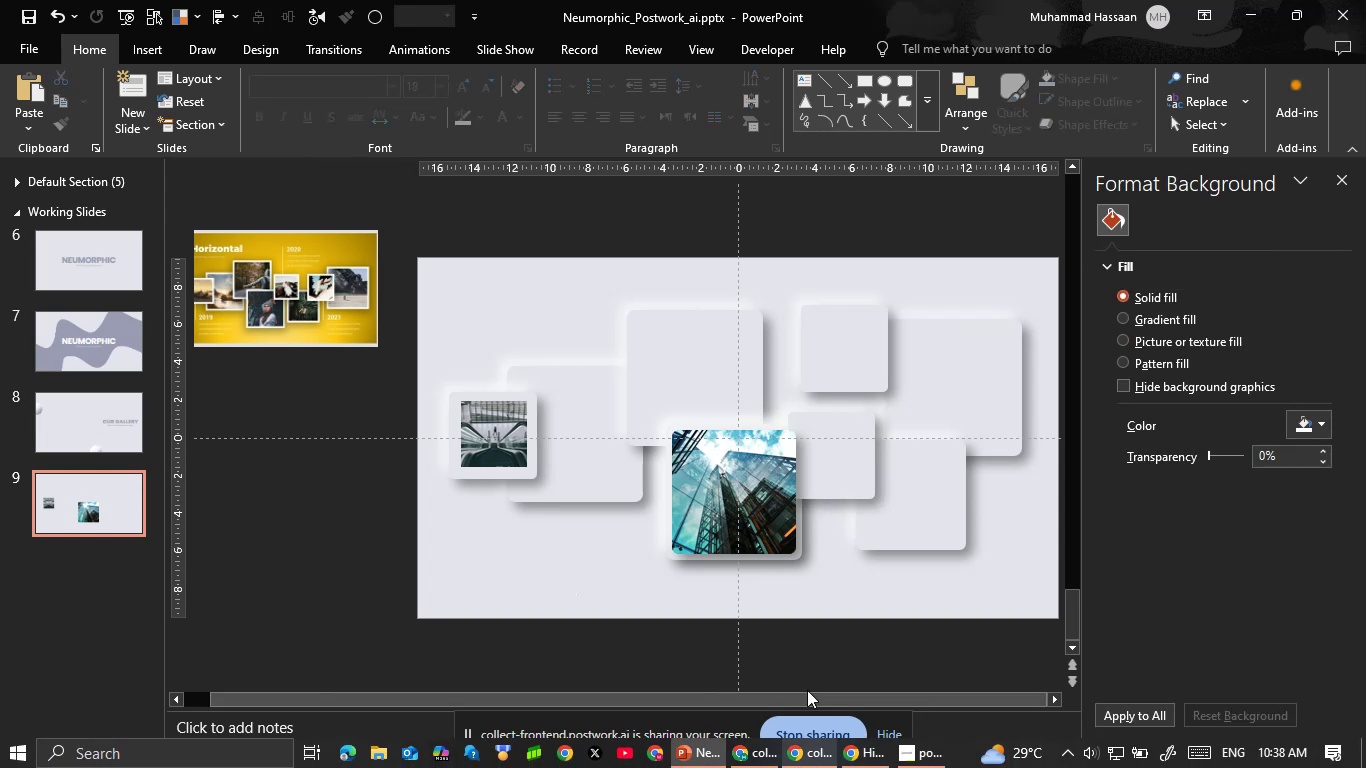 
wait(12.75)
 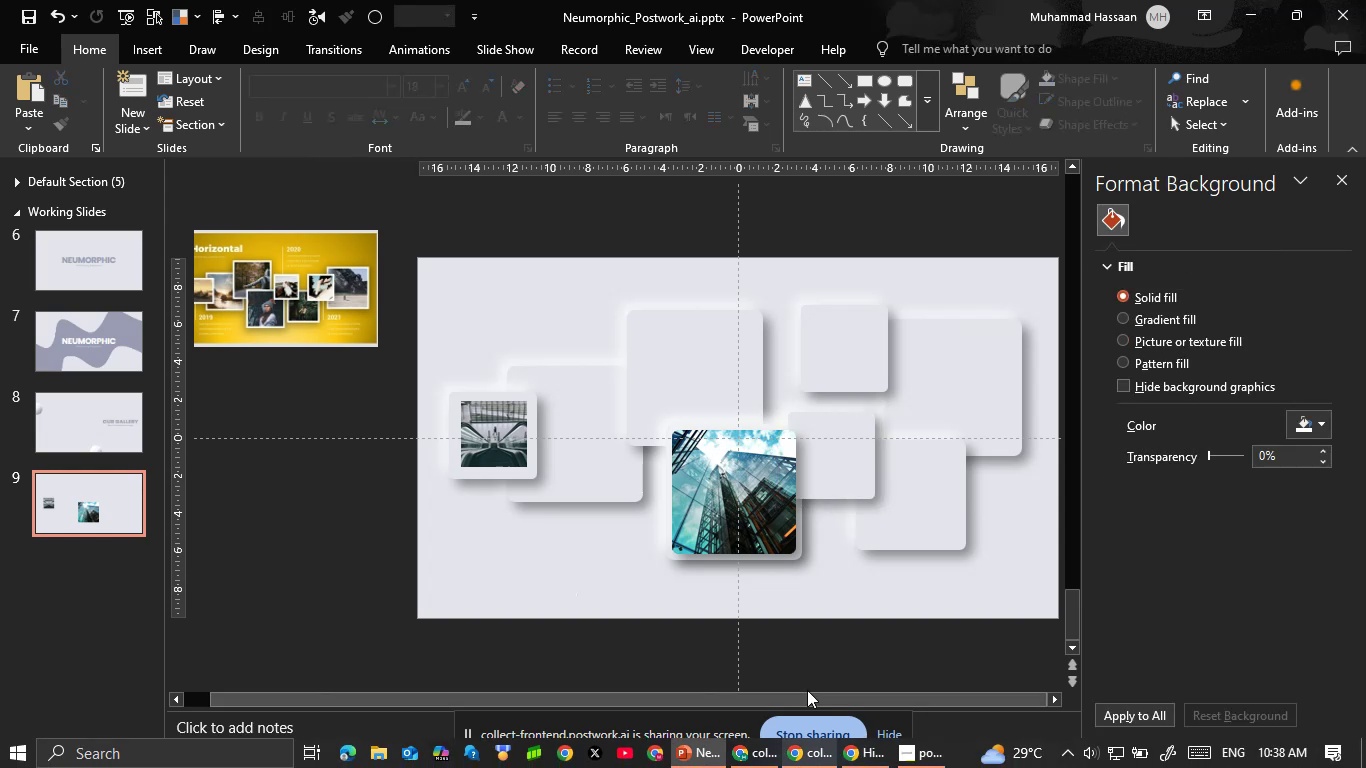 
mouse_move([818, 755])
 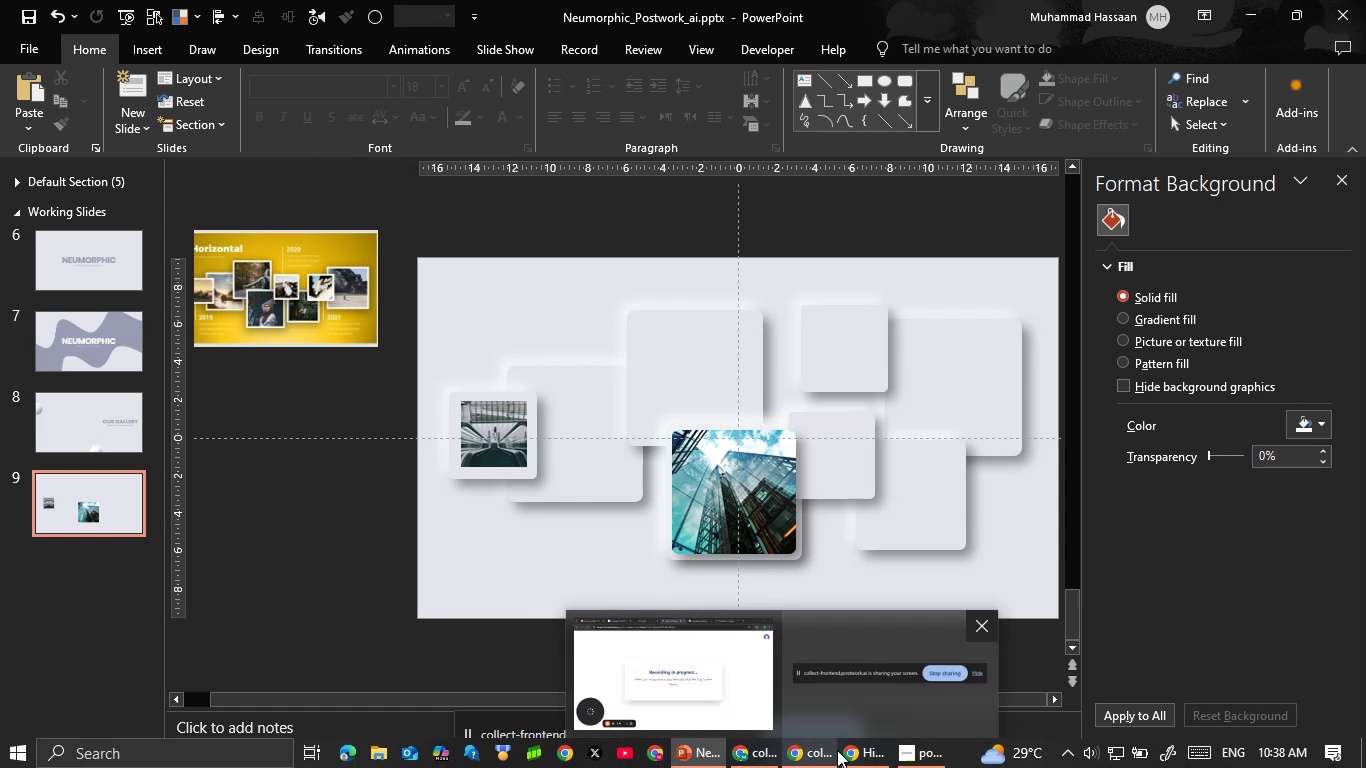 
left_click([848, 749])
 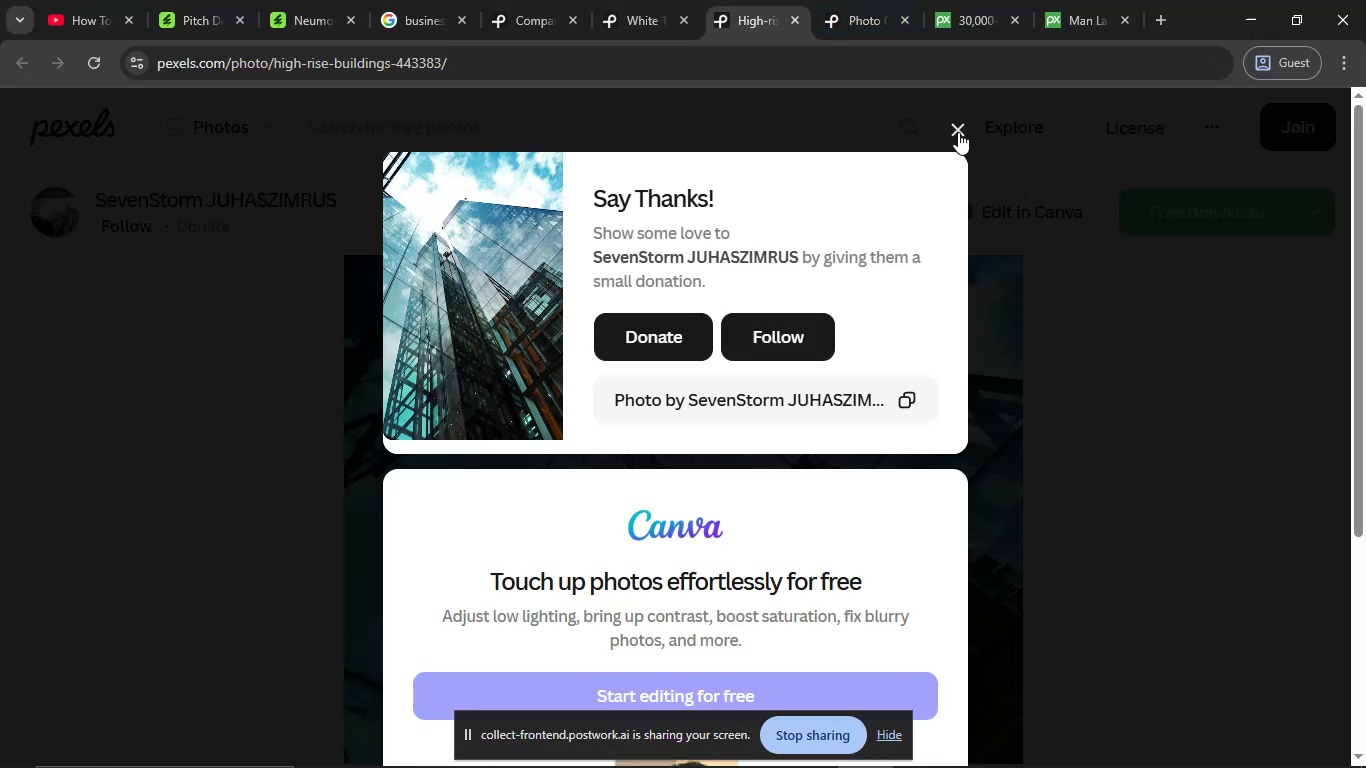 
left_click([958, 132])
 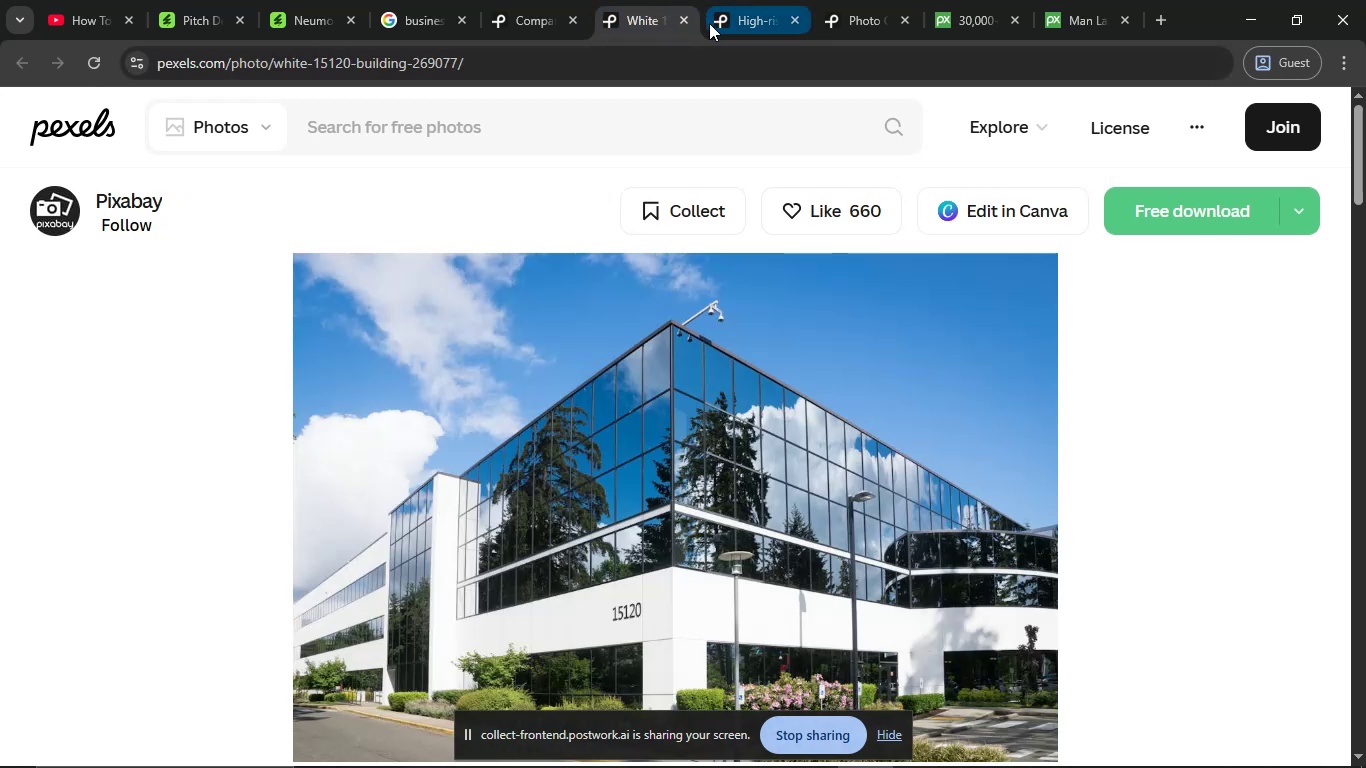 
left_click([861, 4])
 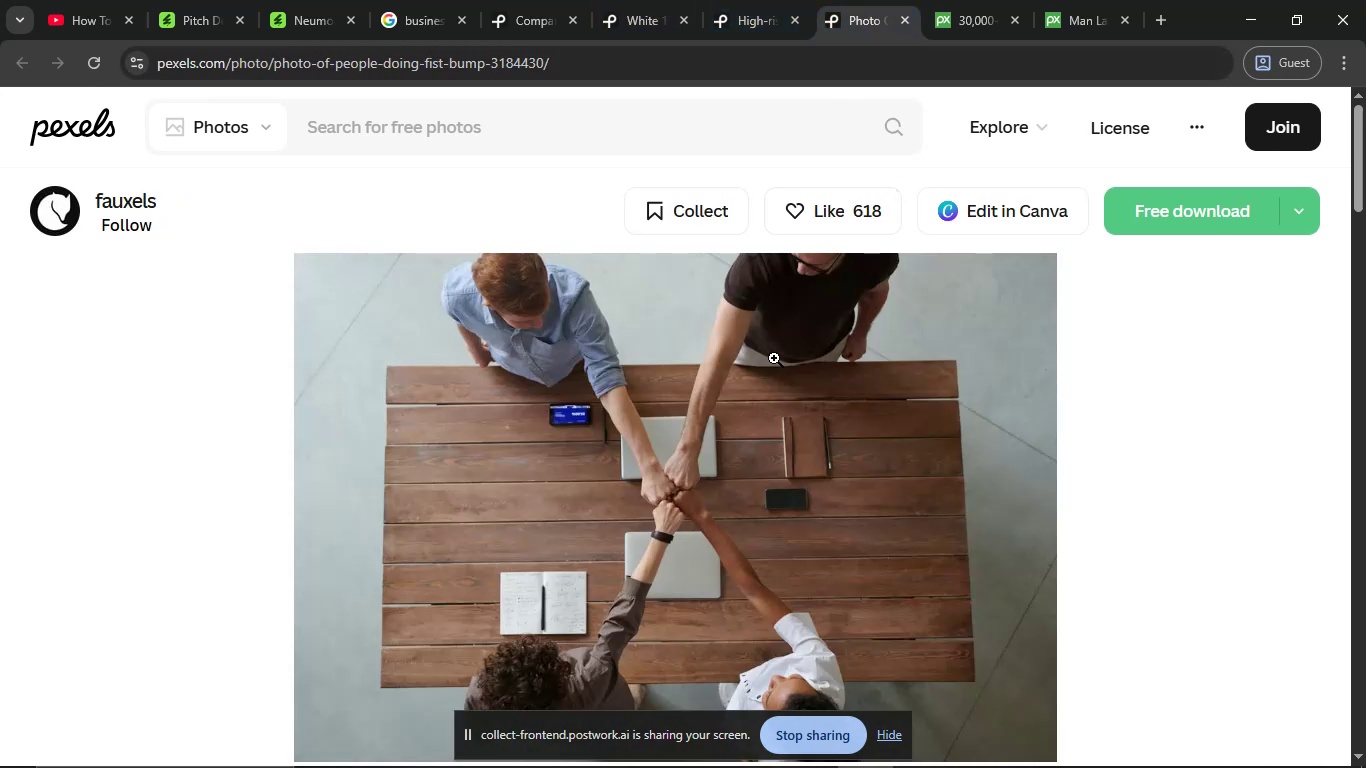 
right_click([774, 398])
 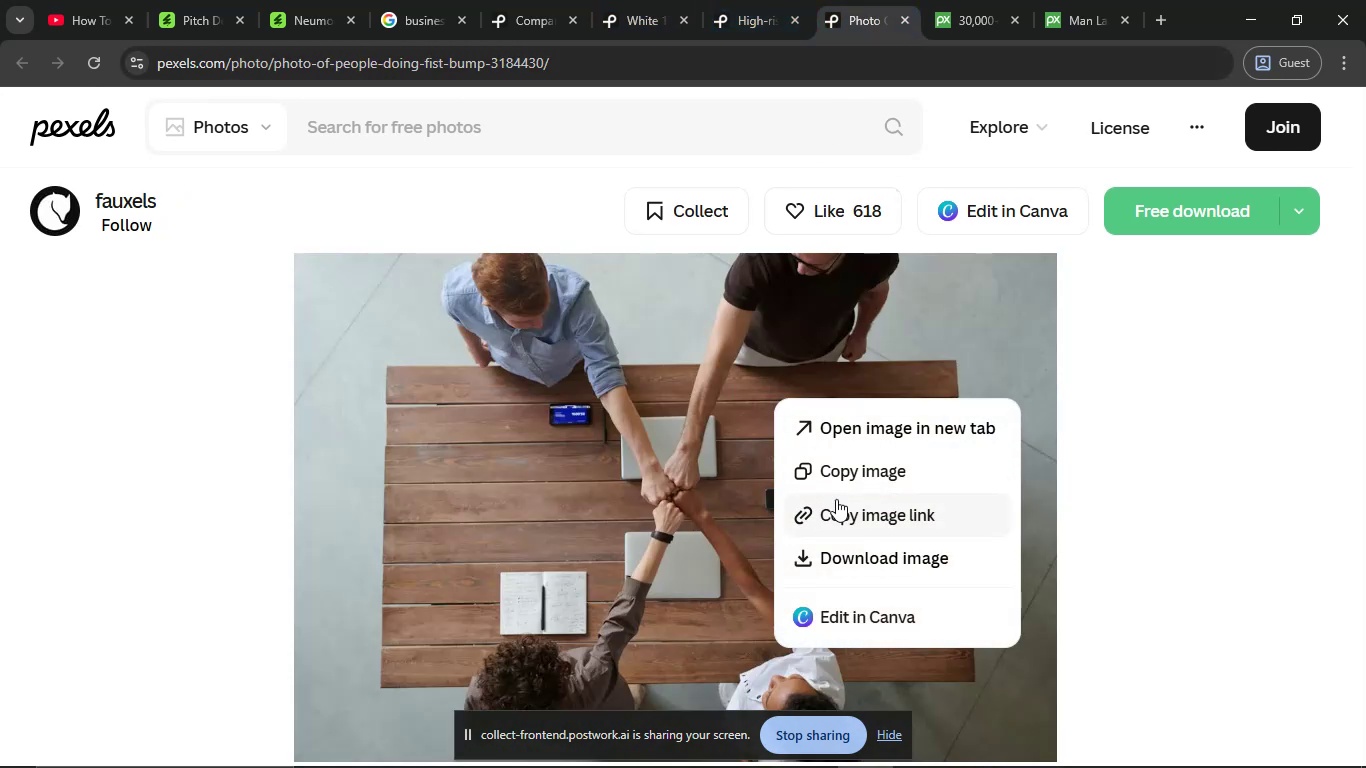 
left_click([851, 470])
 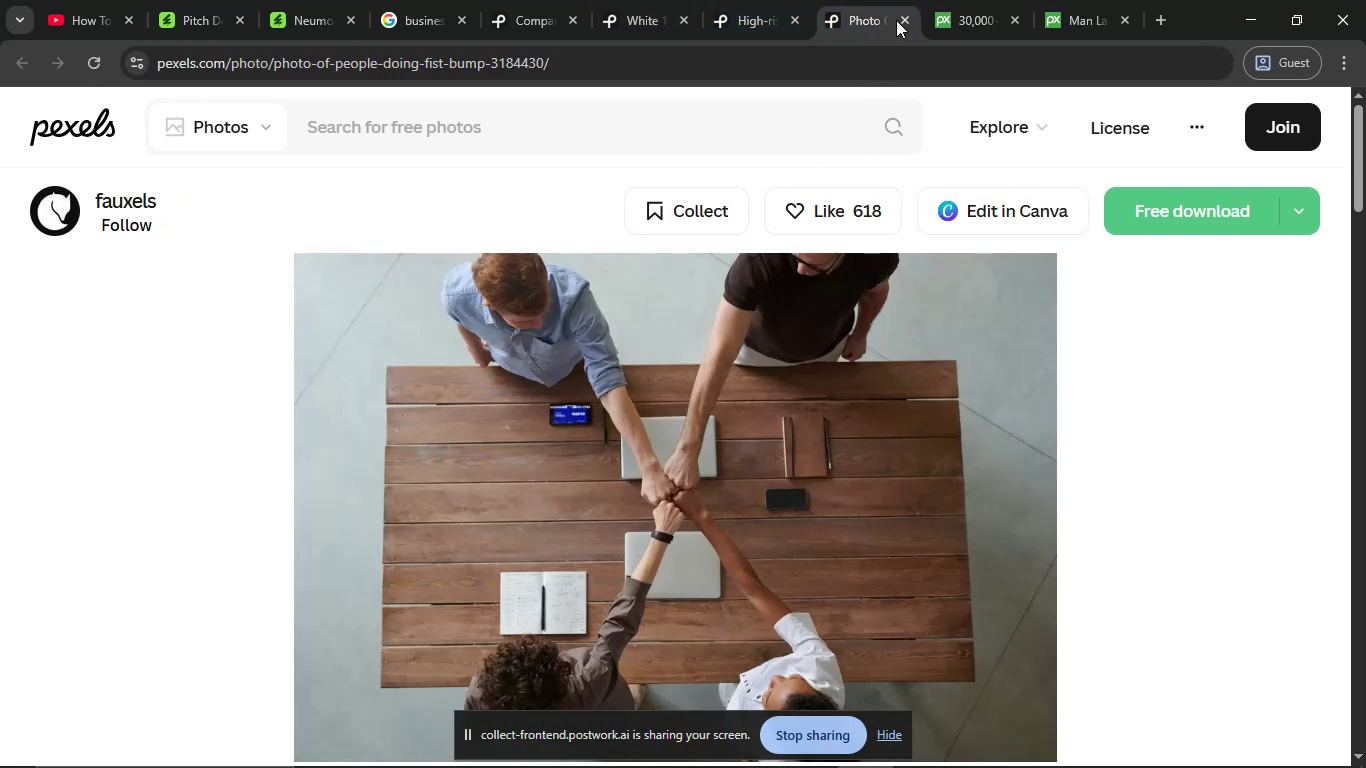 
left_click([899, 20])
 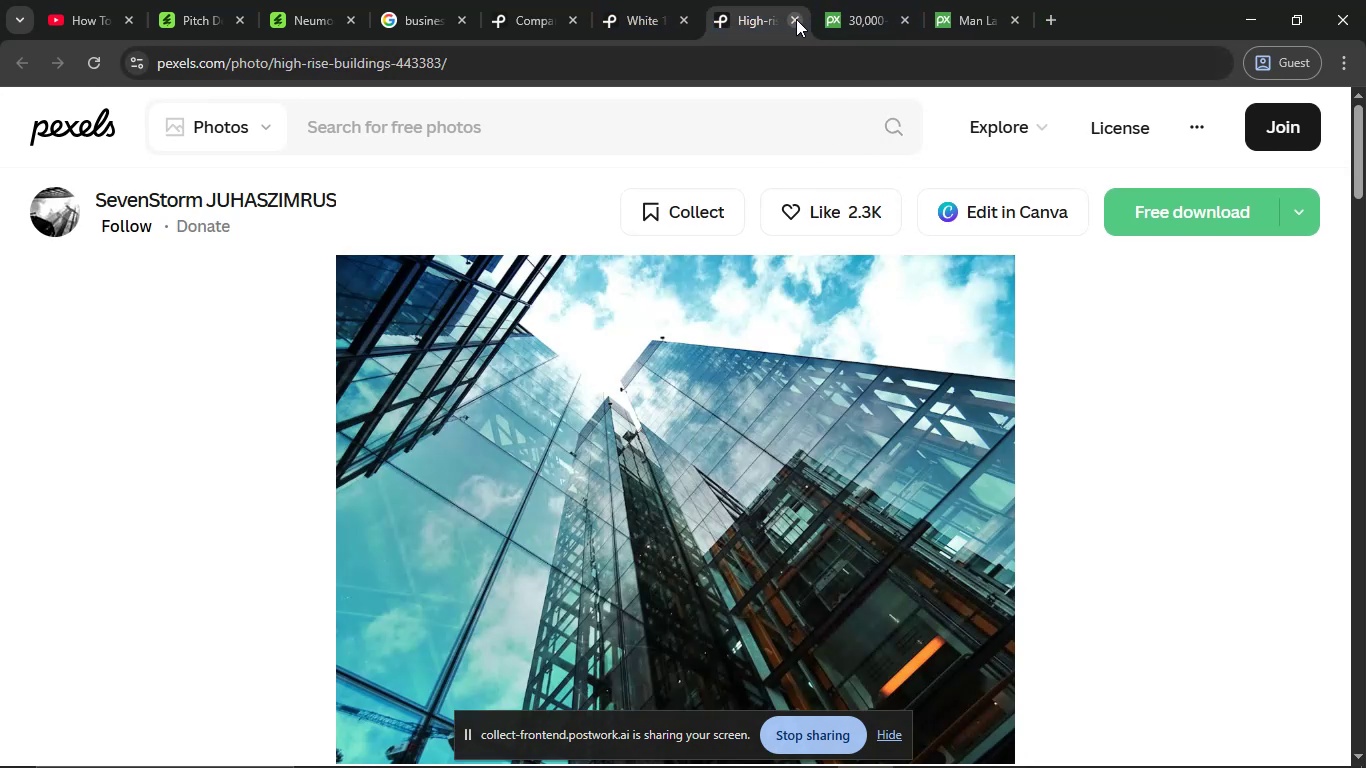 
left_click([796, 19])
 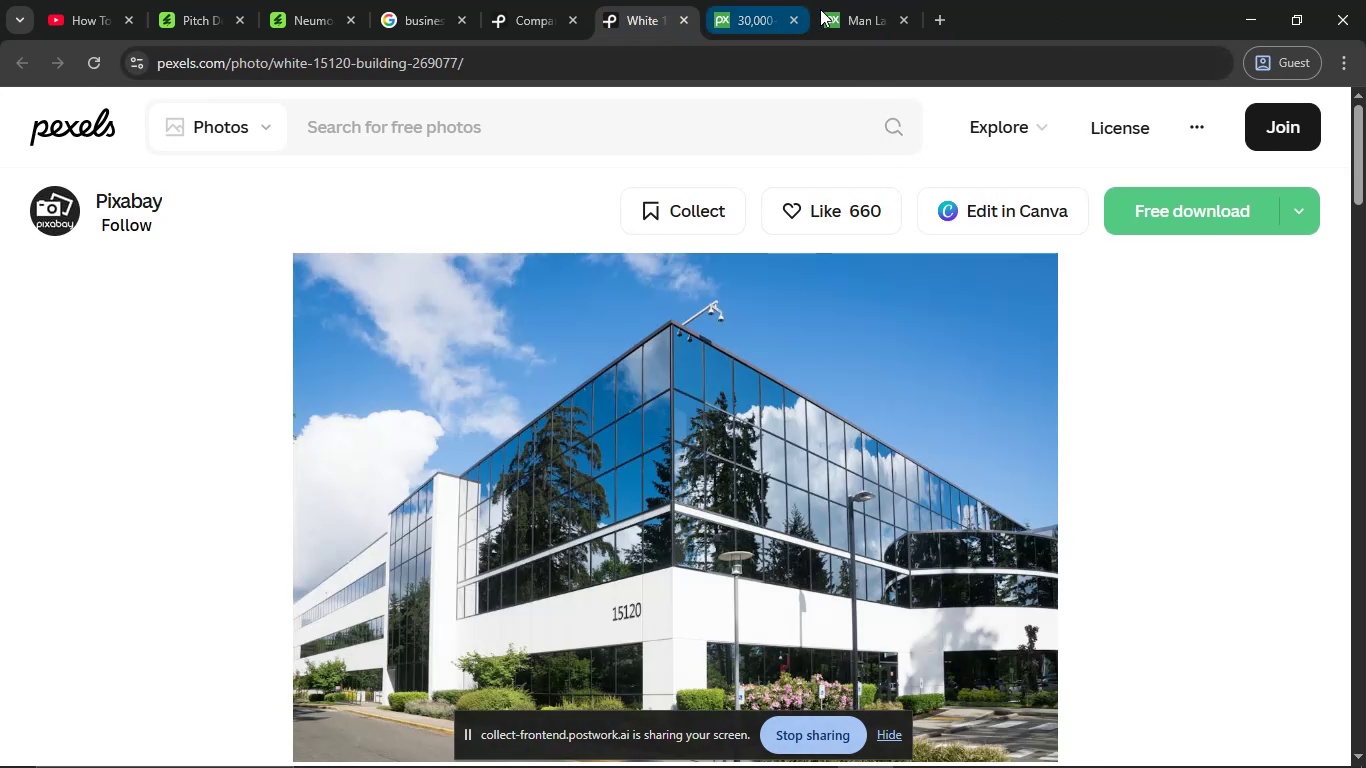 
left_click([831, 8])
 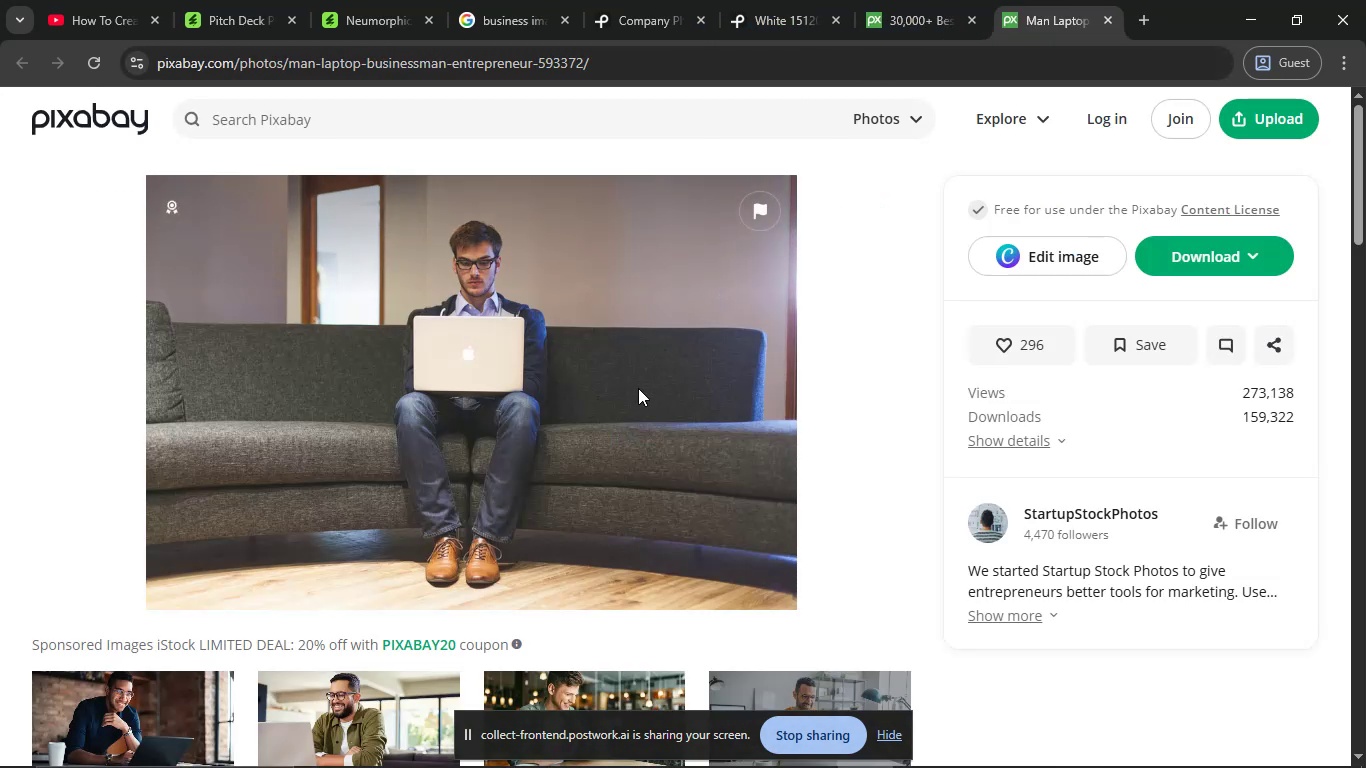 
scroll: coordinate [638, 390], scroll_direction: down, amount: 1.0
 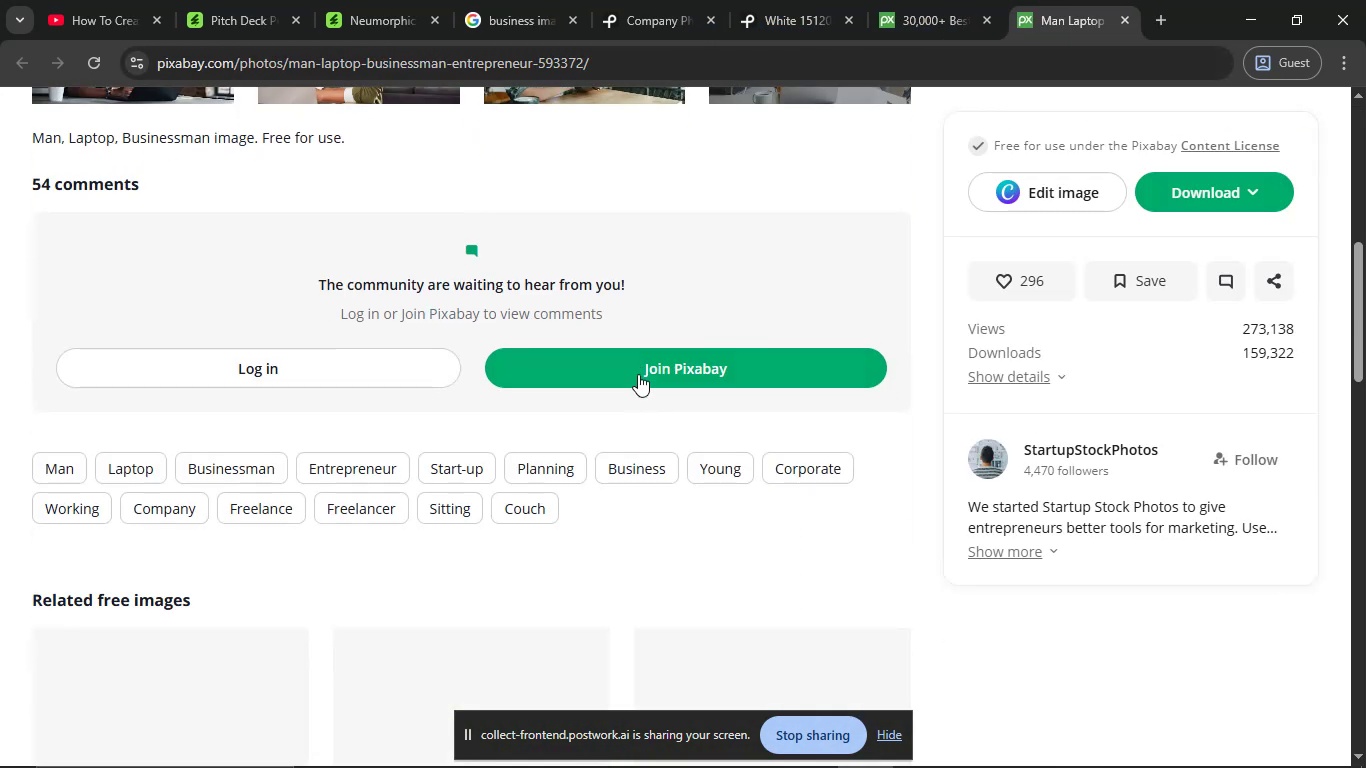 
scroll: coordinate [740, 389], scroll_direction: up, amount: 5.0
 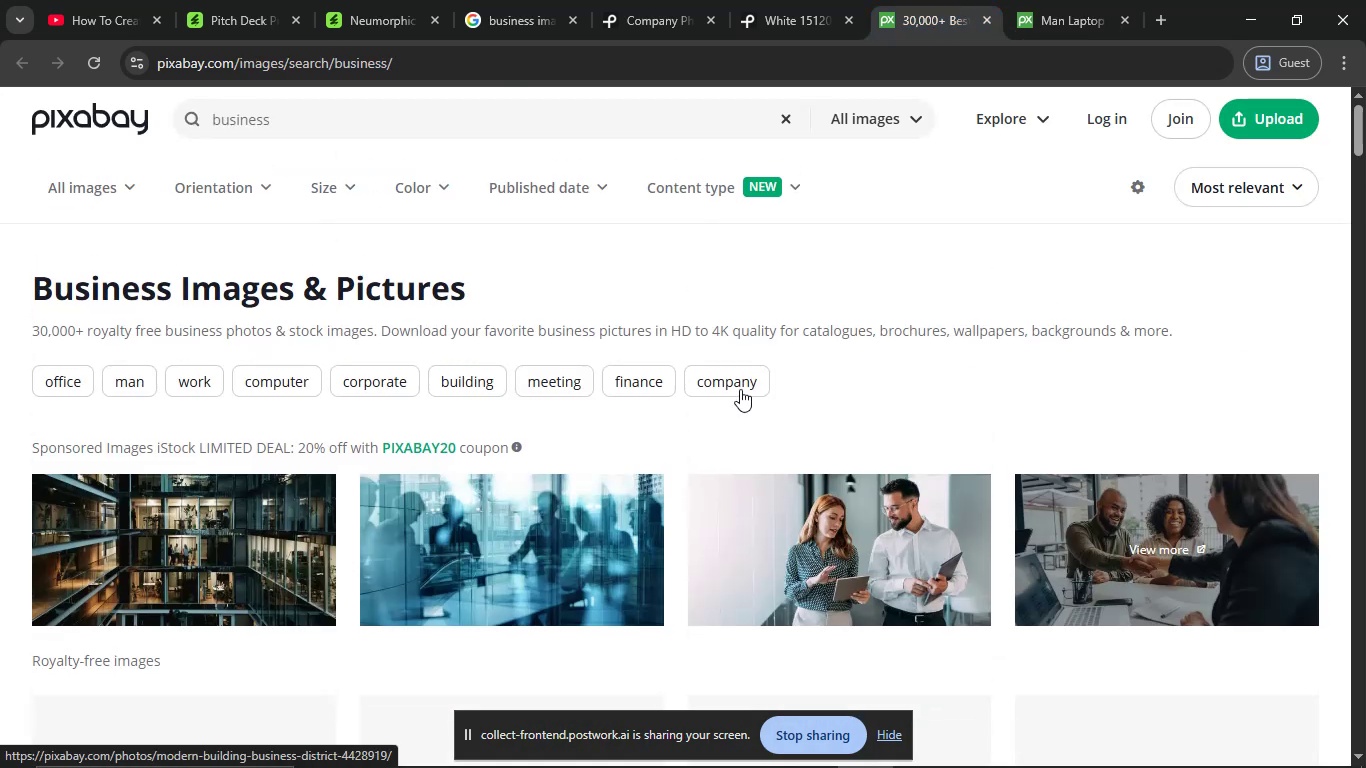 
scroll: coordinate [740, 389], scroll_direction: down, amount: 1.0
 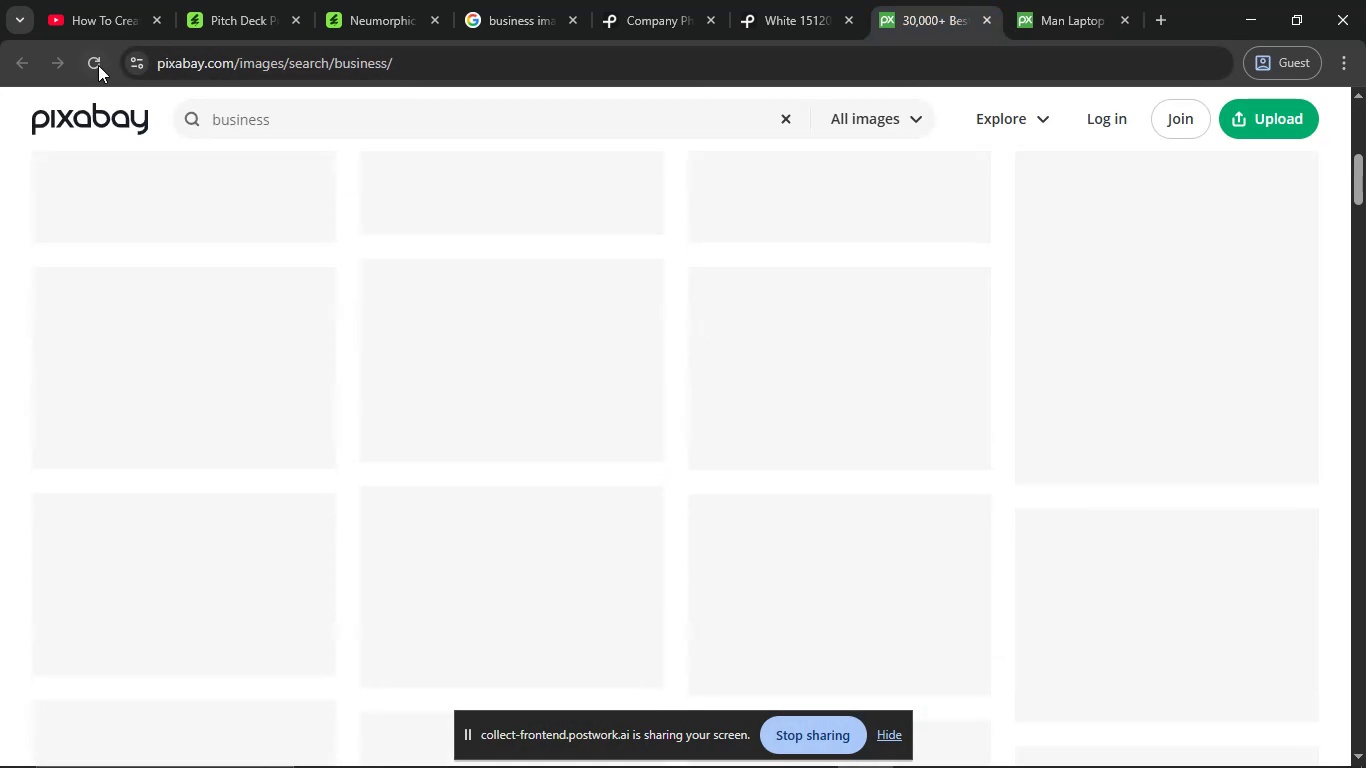 
left_click([102, 66])
 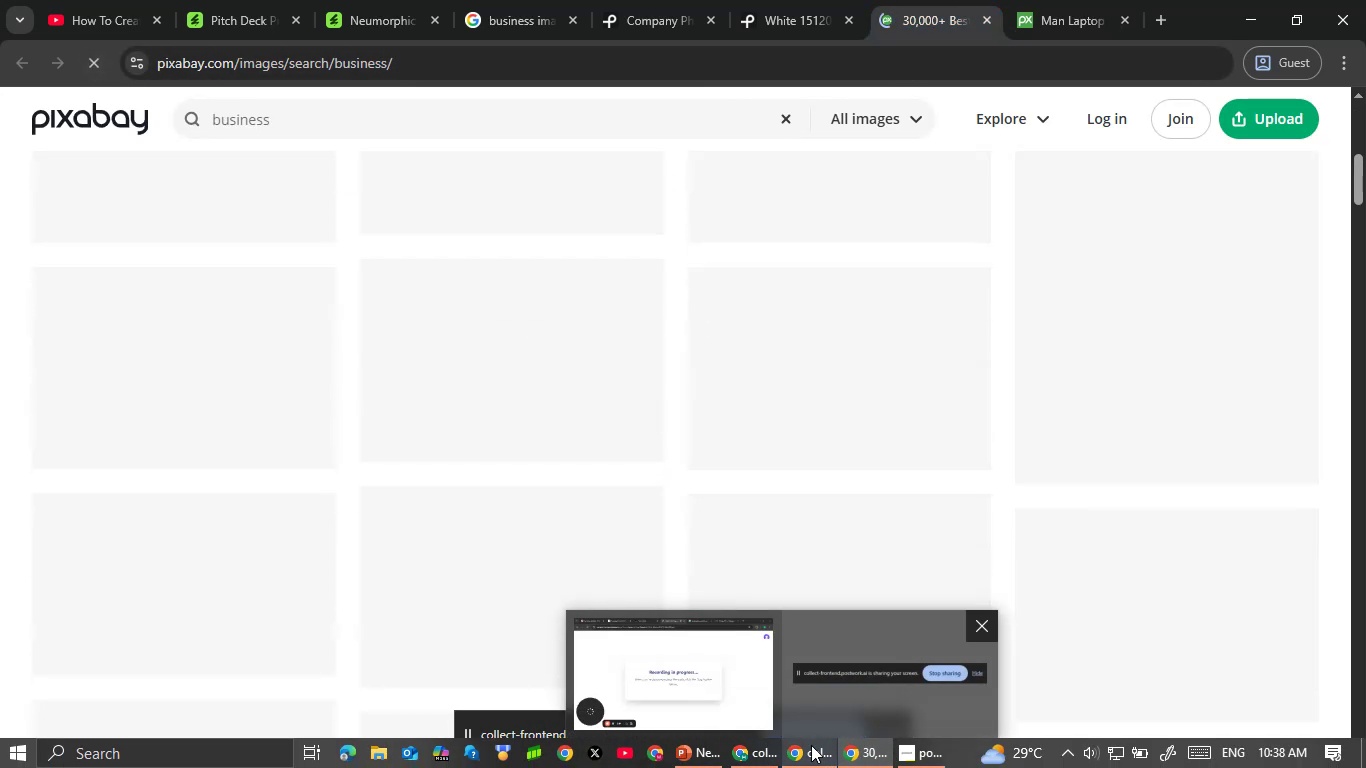 
left_click([716, 747])
 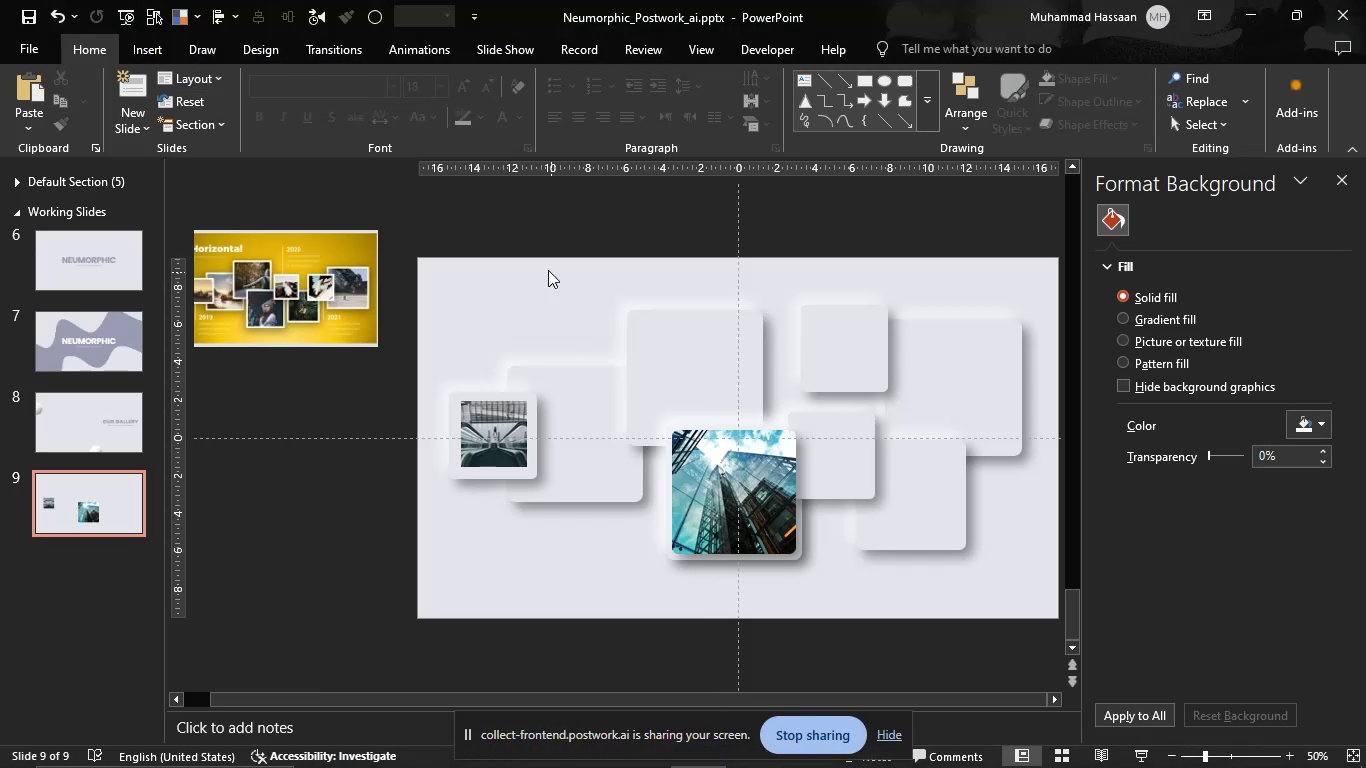 
left_click([548, 269])
 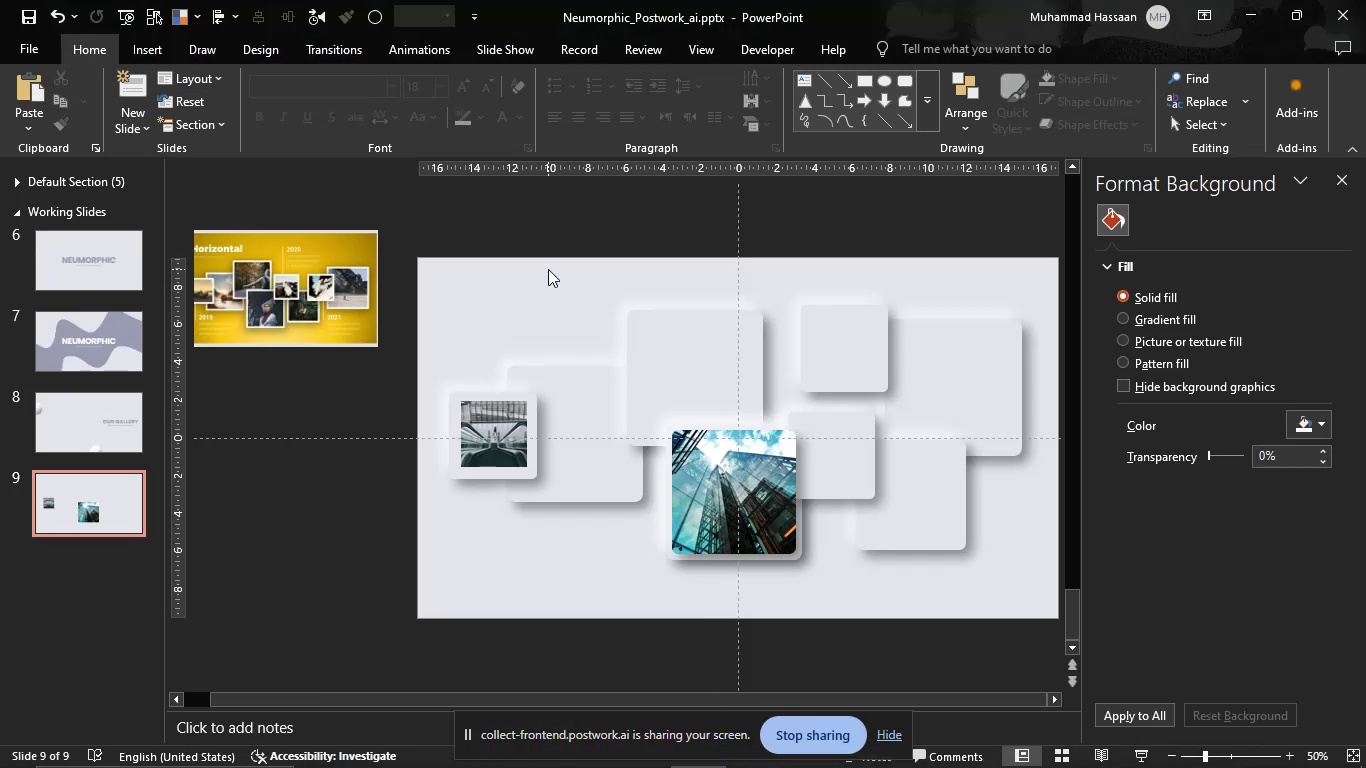 
hold_key(key=ControlLeft, duration=0.33)
 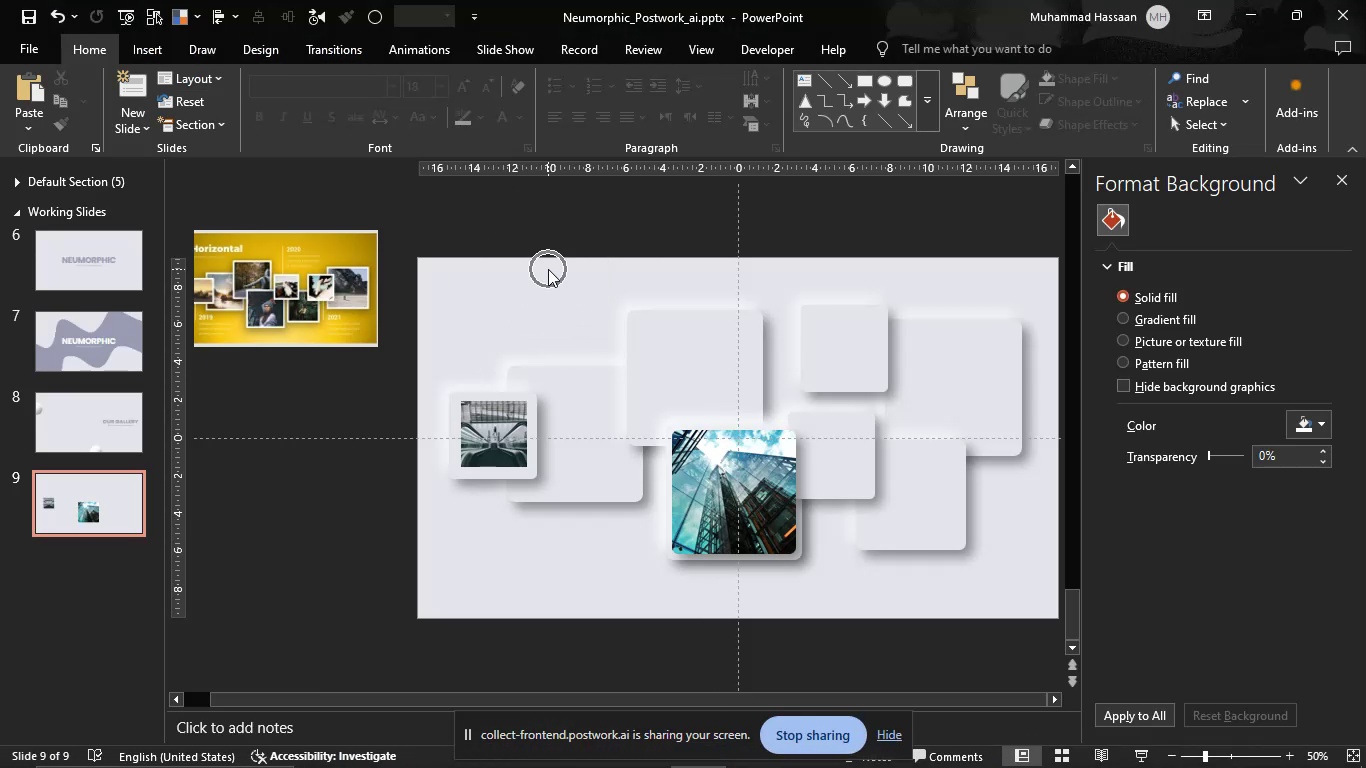 
key(V)
 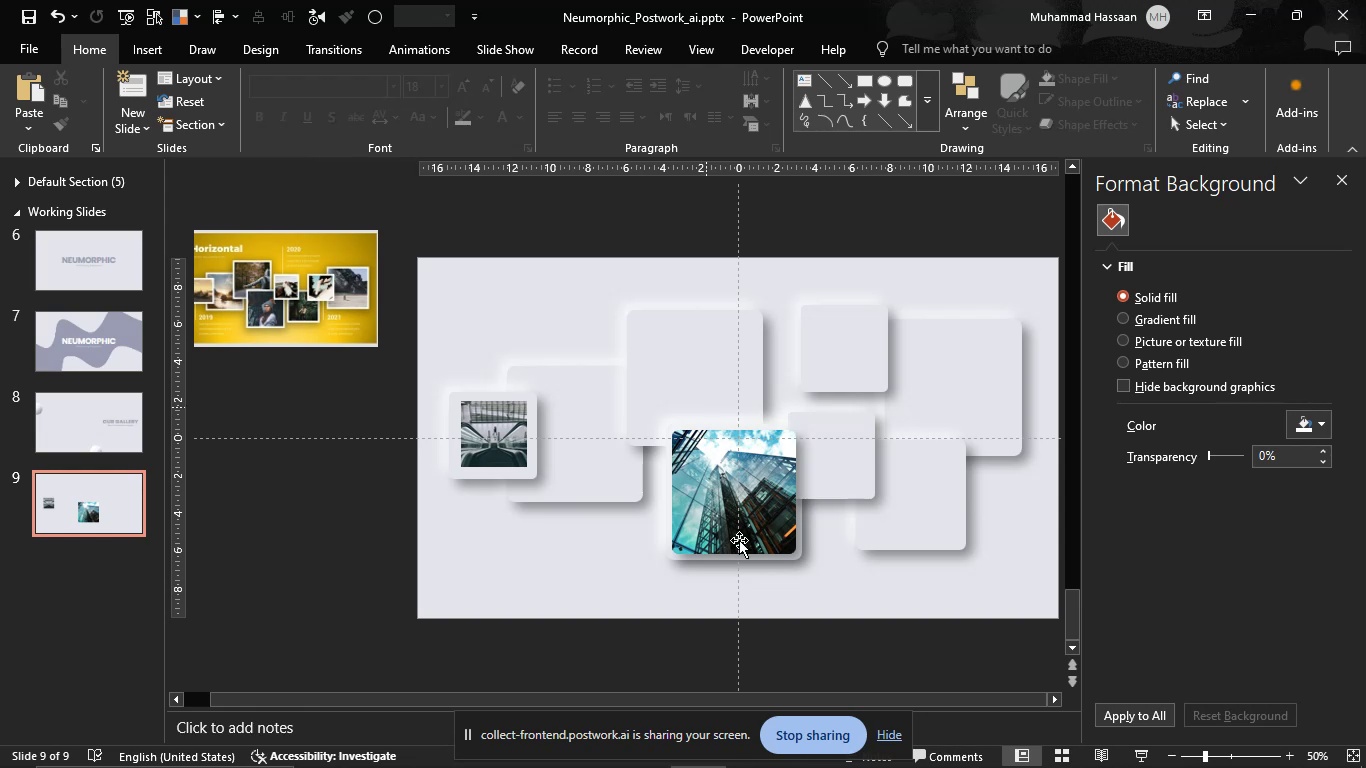 
mouse_move([887, 731])
 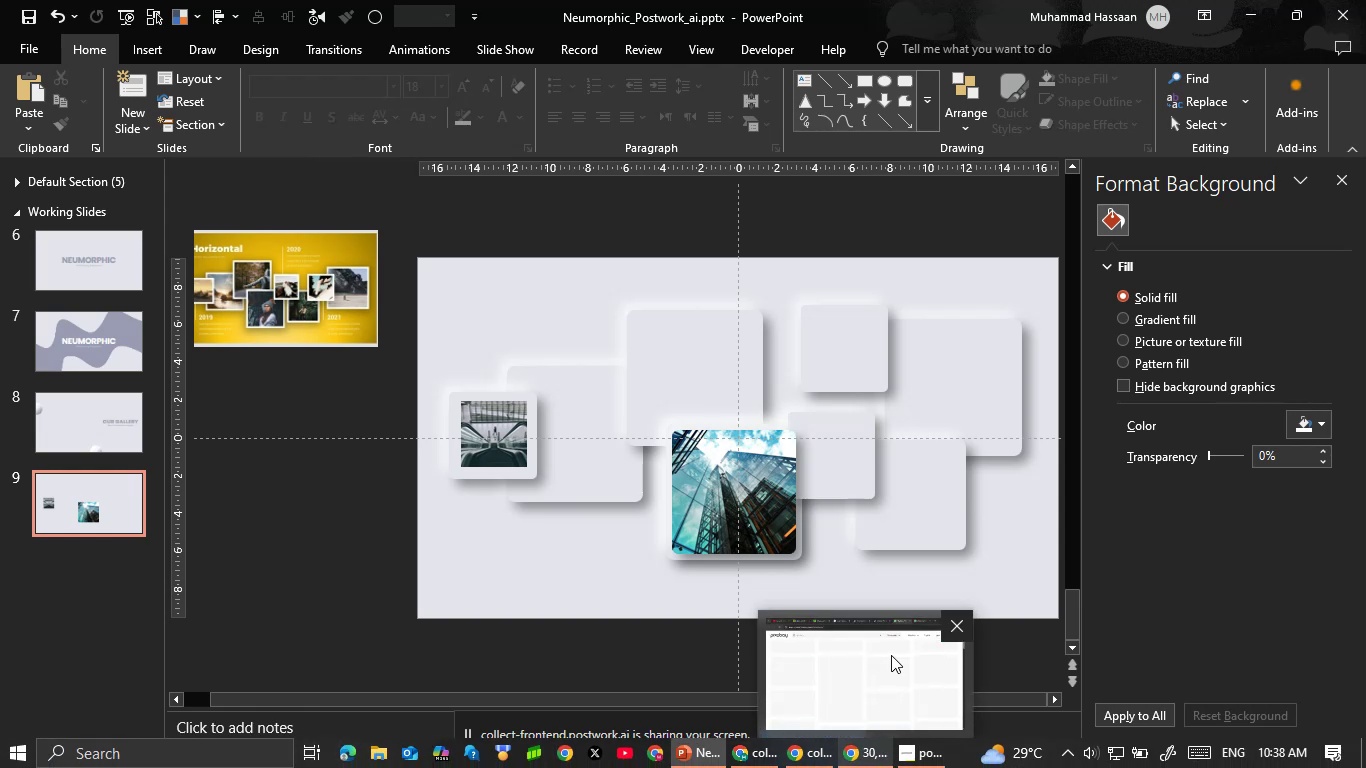 
left_click([891, 655])
 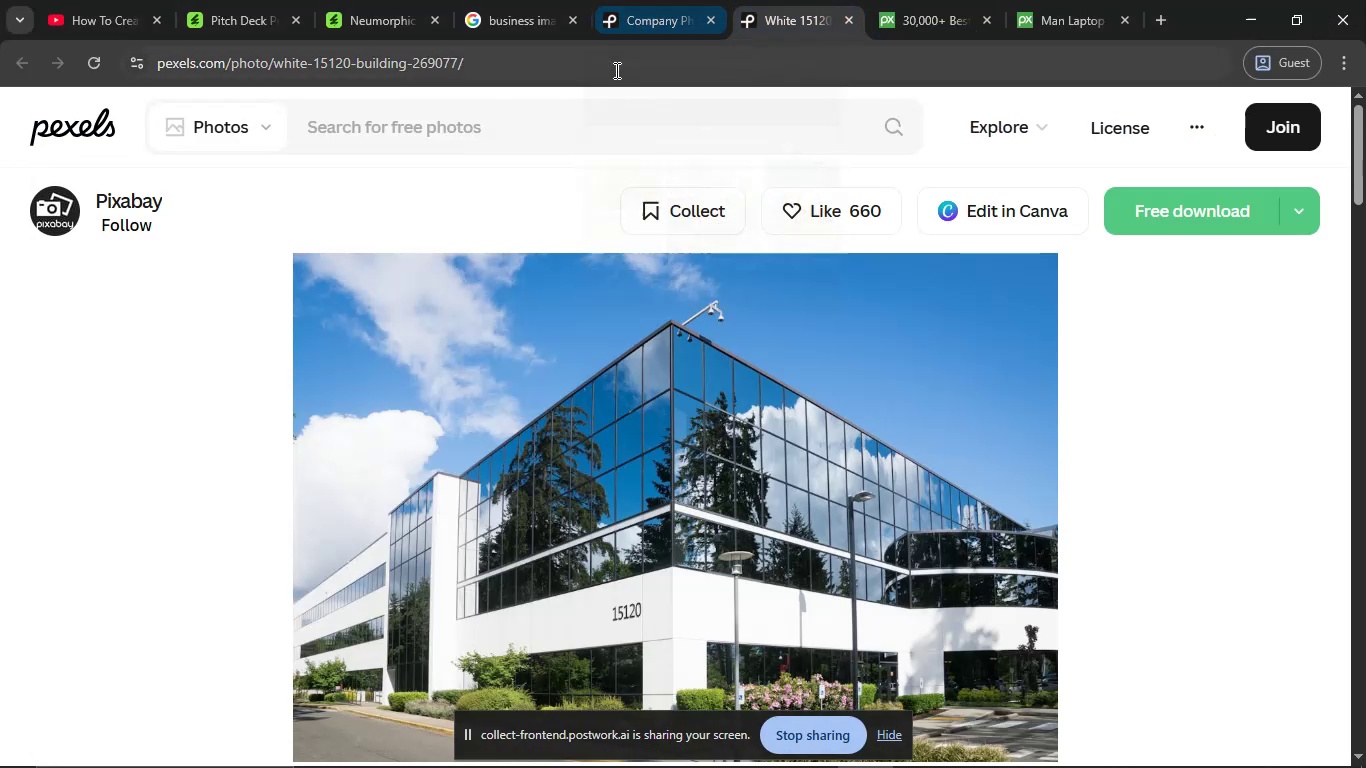 
left_click([590, 119])
 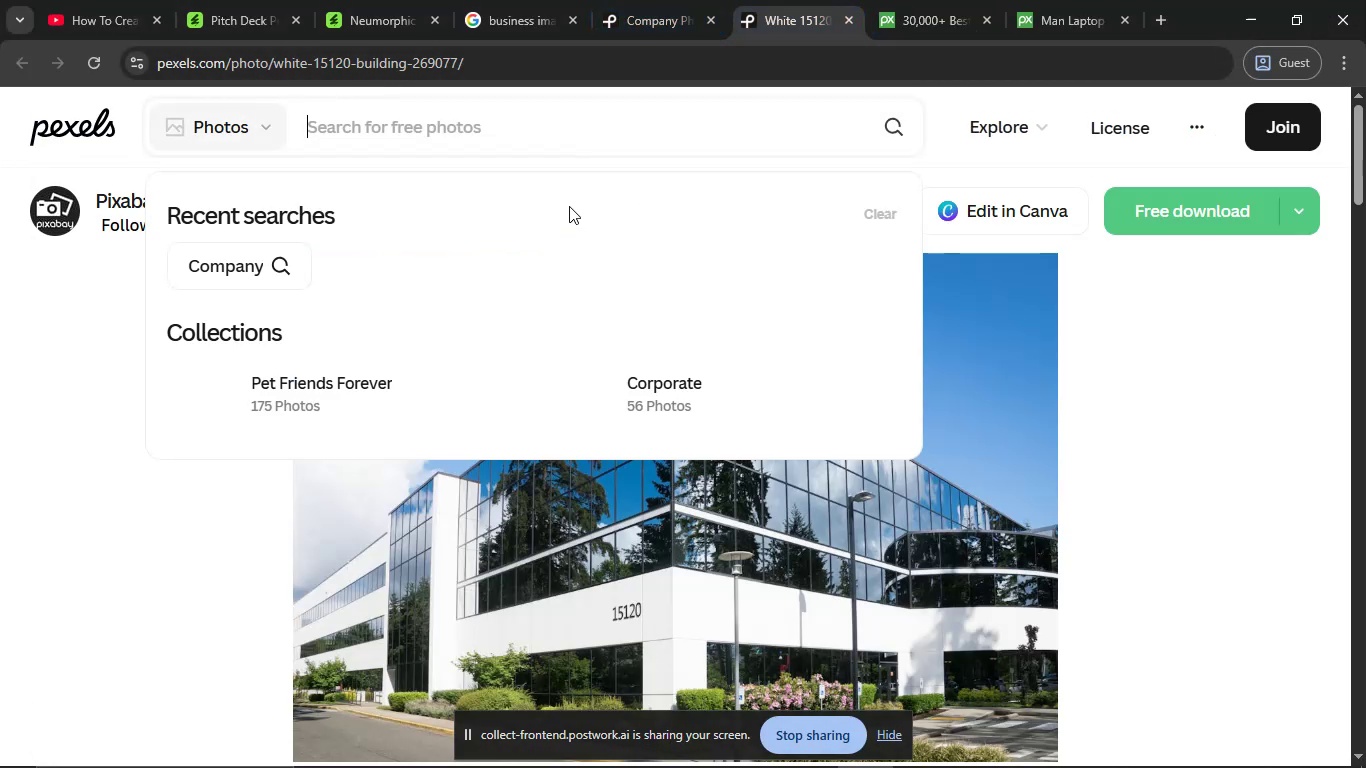 
type(business)
 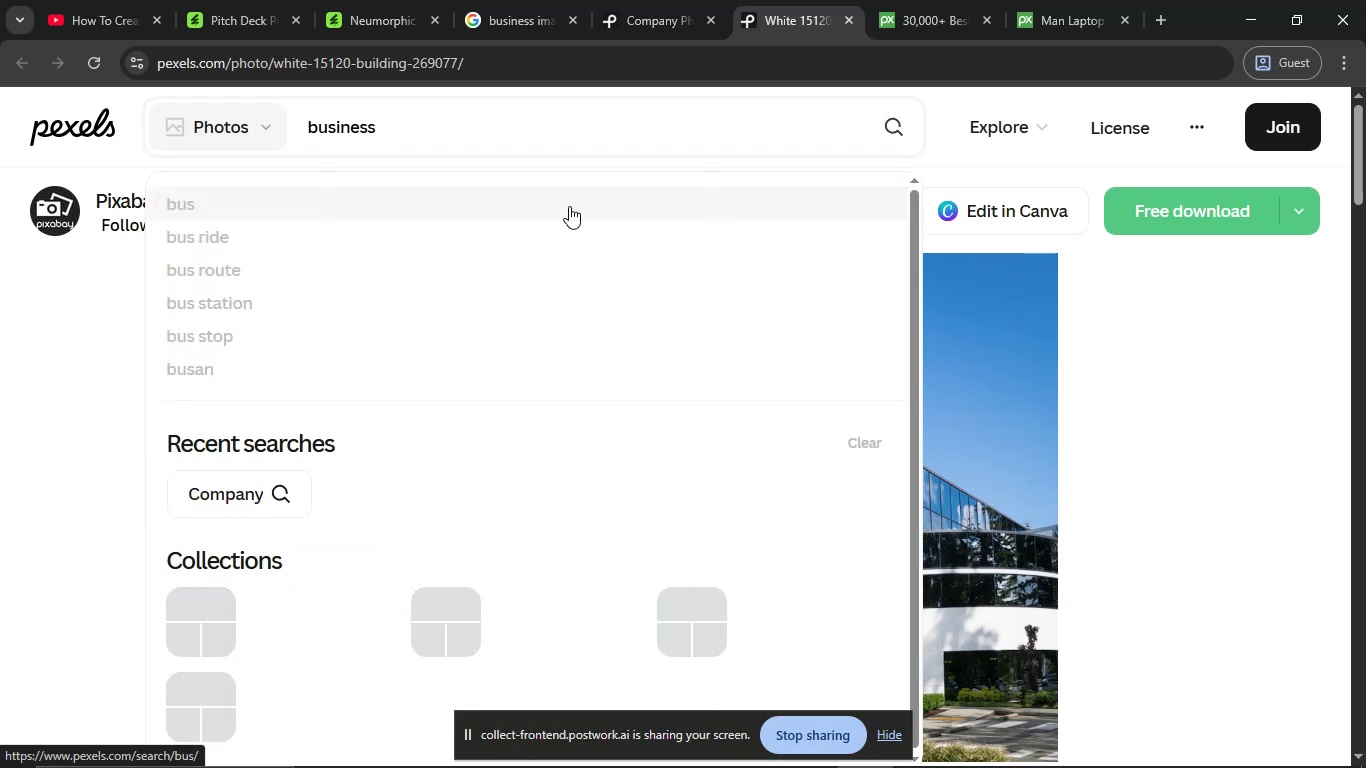 
key(Enter)
 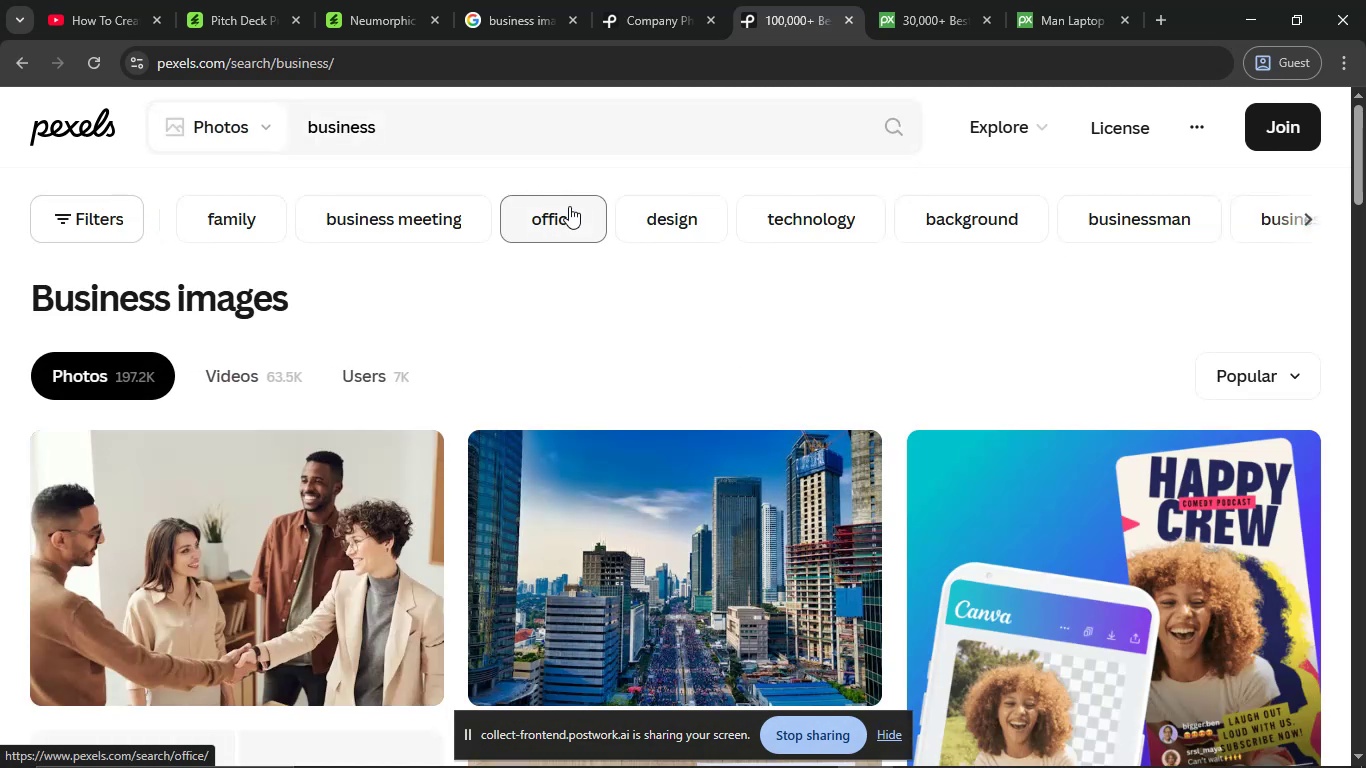 
wait(7.55)
 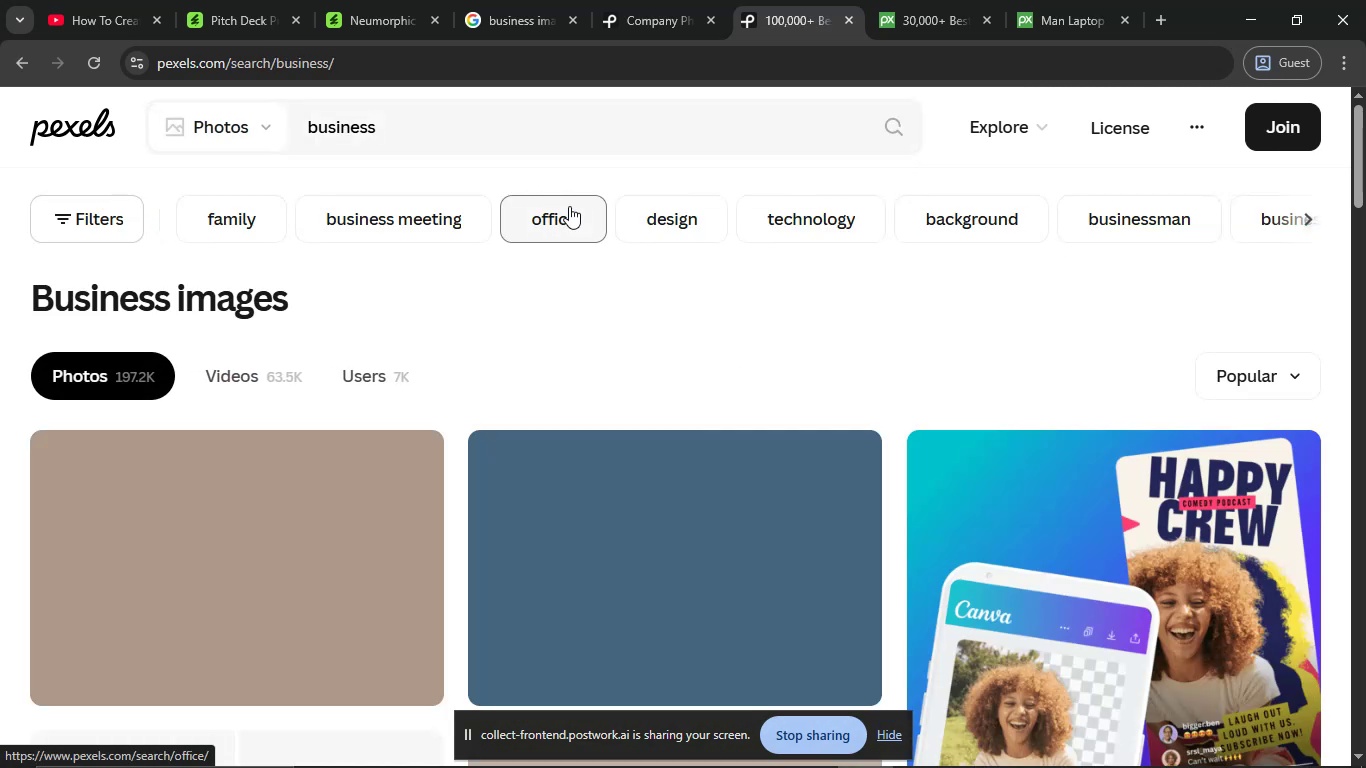 
scroll: coordinate [659, 319], scroll_direction: down, amount: 1.0
 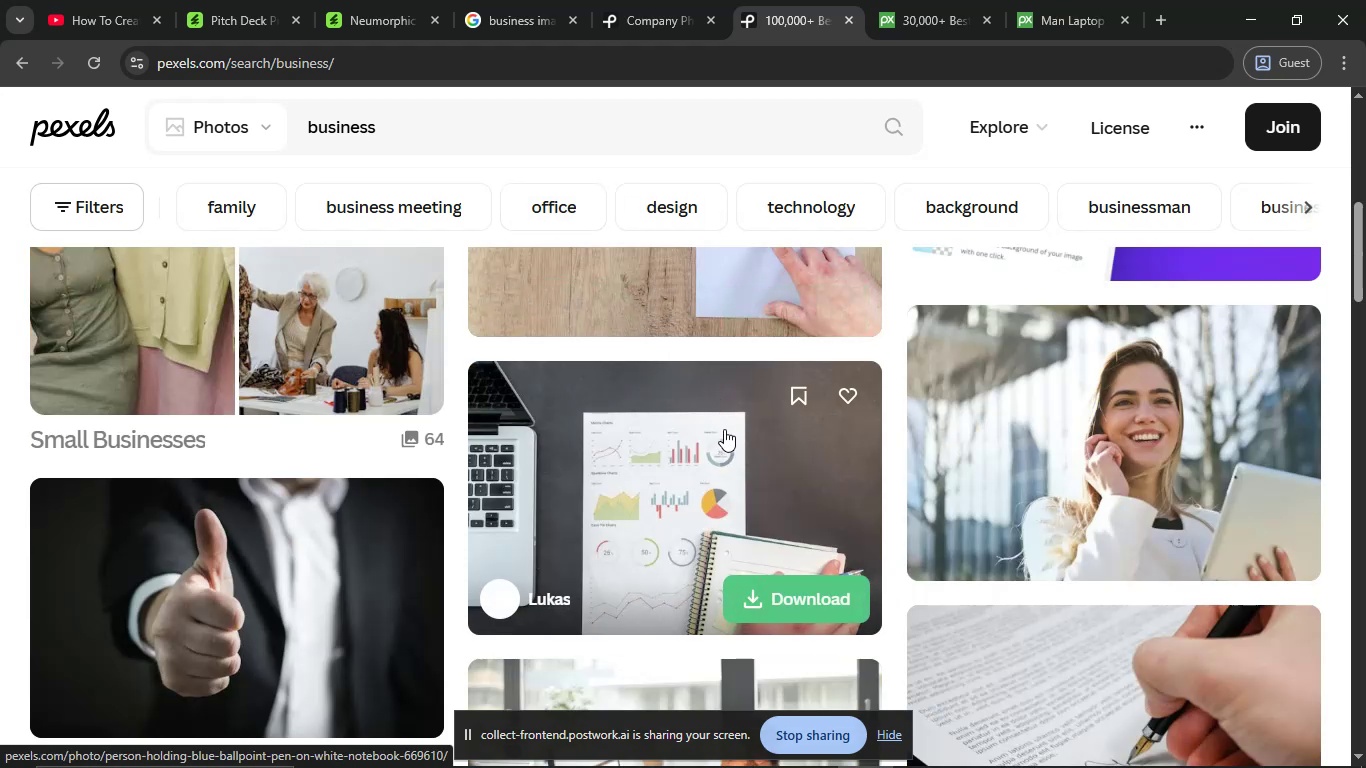 
right_click([652, 467])
 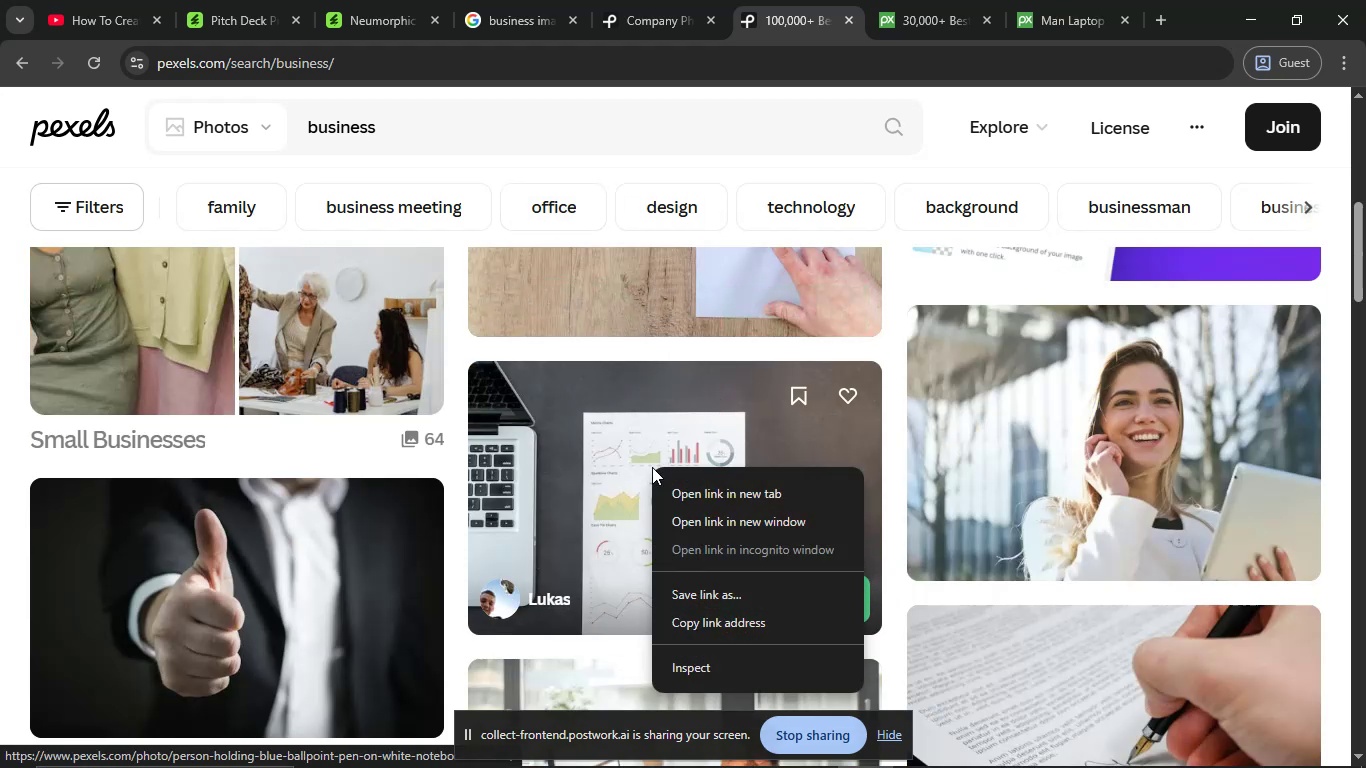 
left_click([628, 419])
 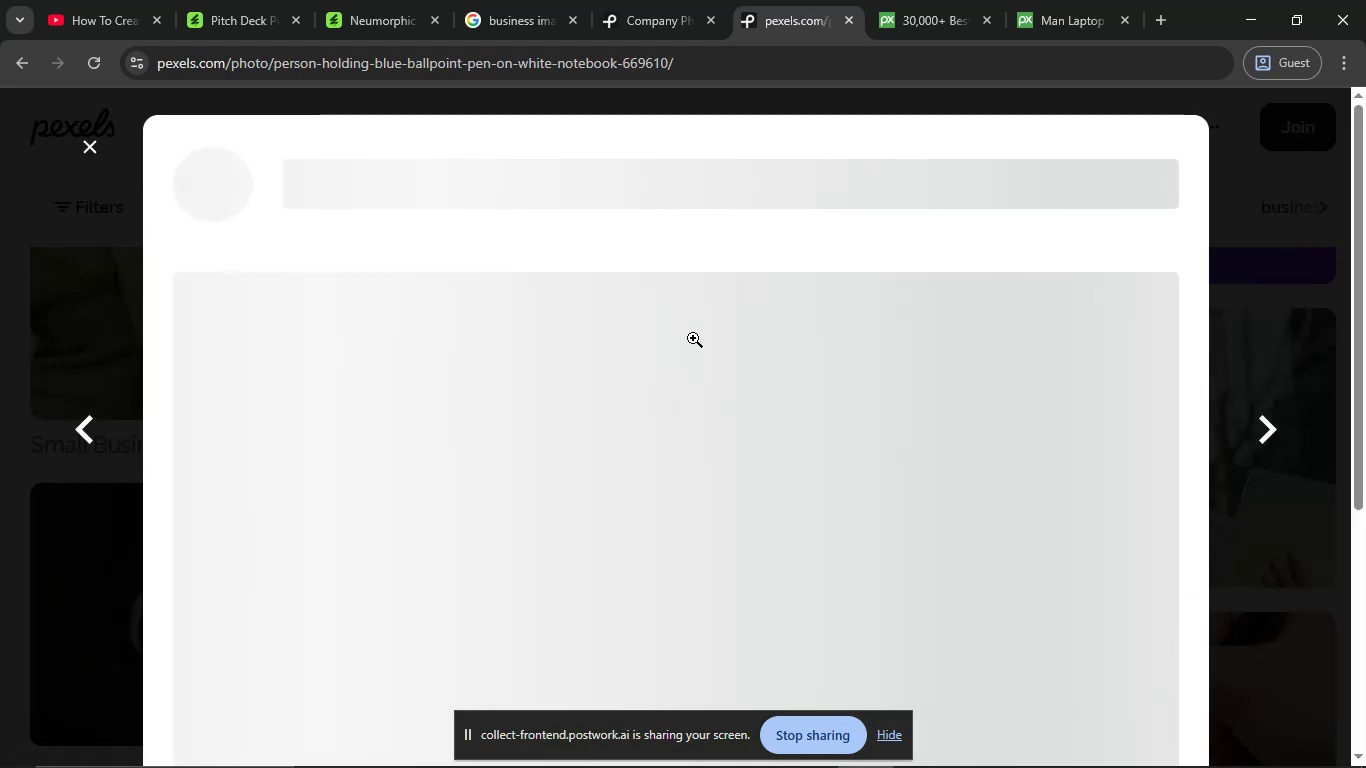 
right_click([725, 400])
 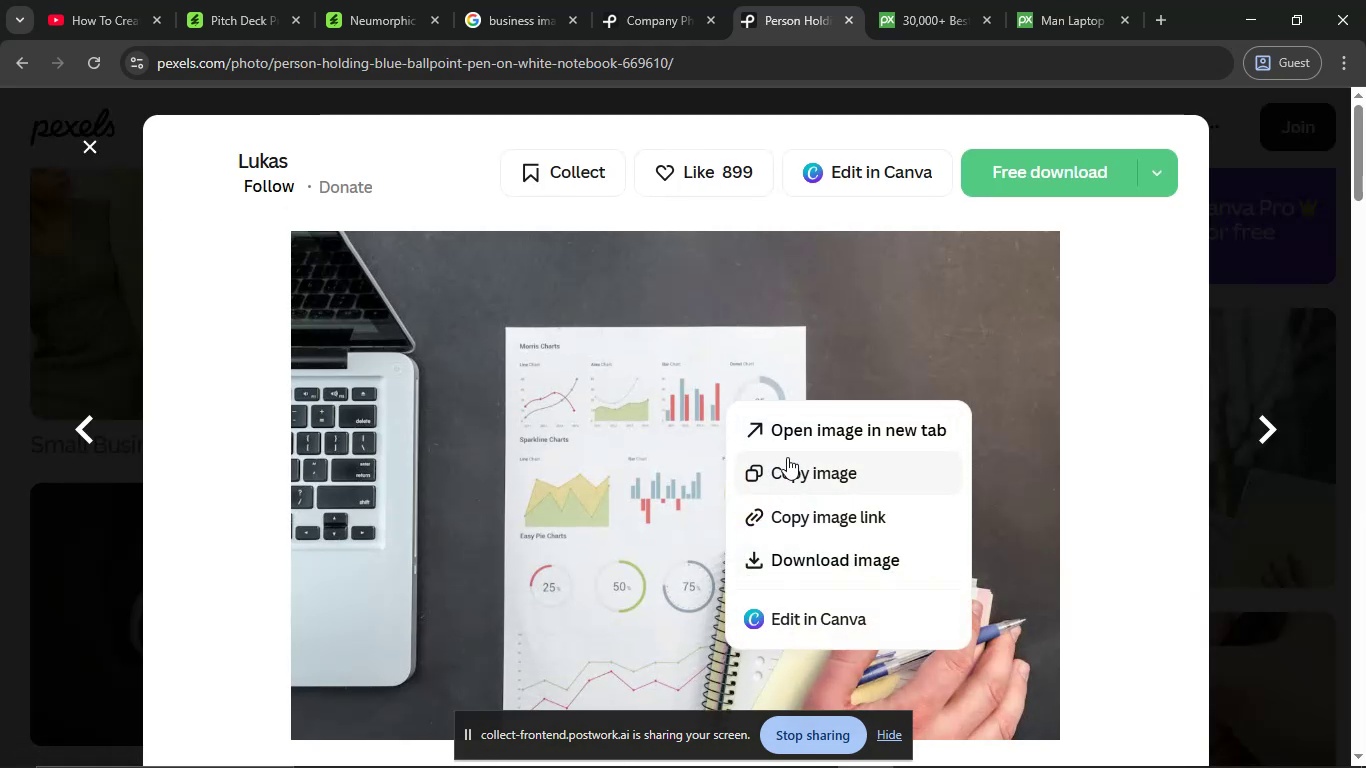 
left_click([787, 461])
 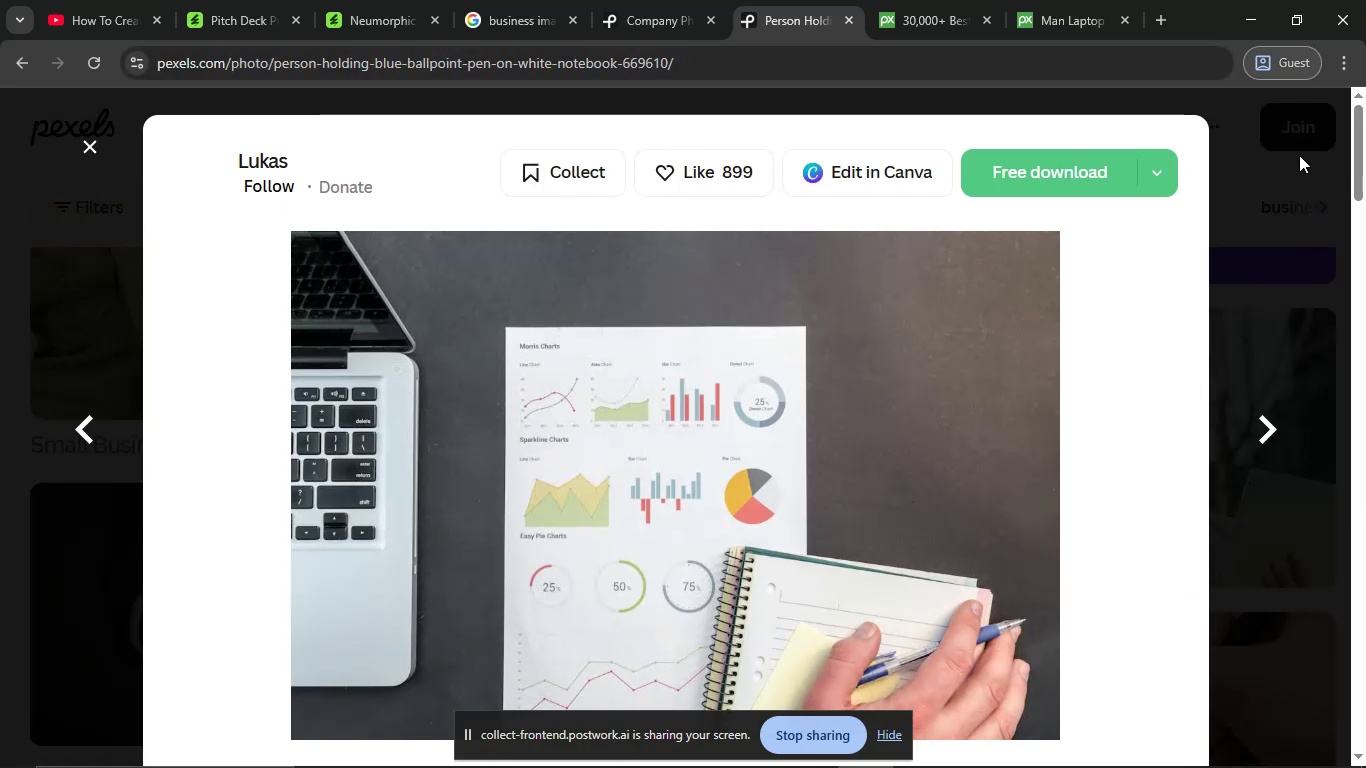 
left_click([1282, 204])
 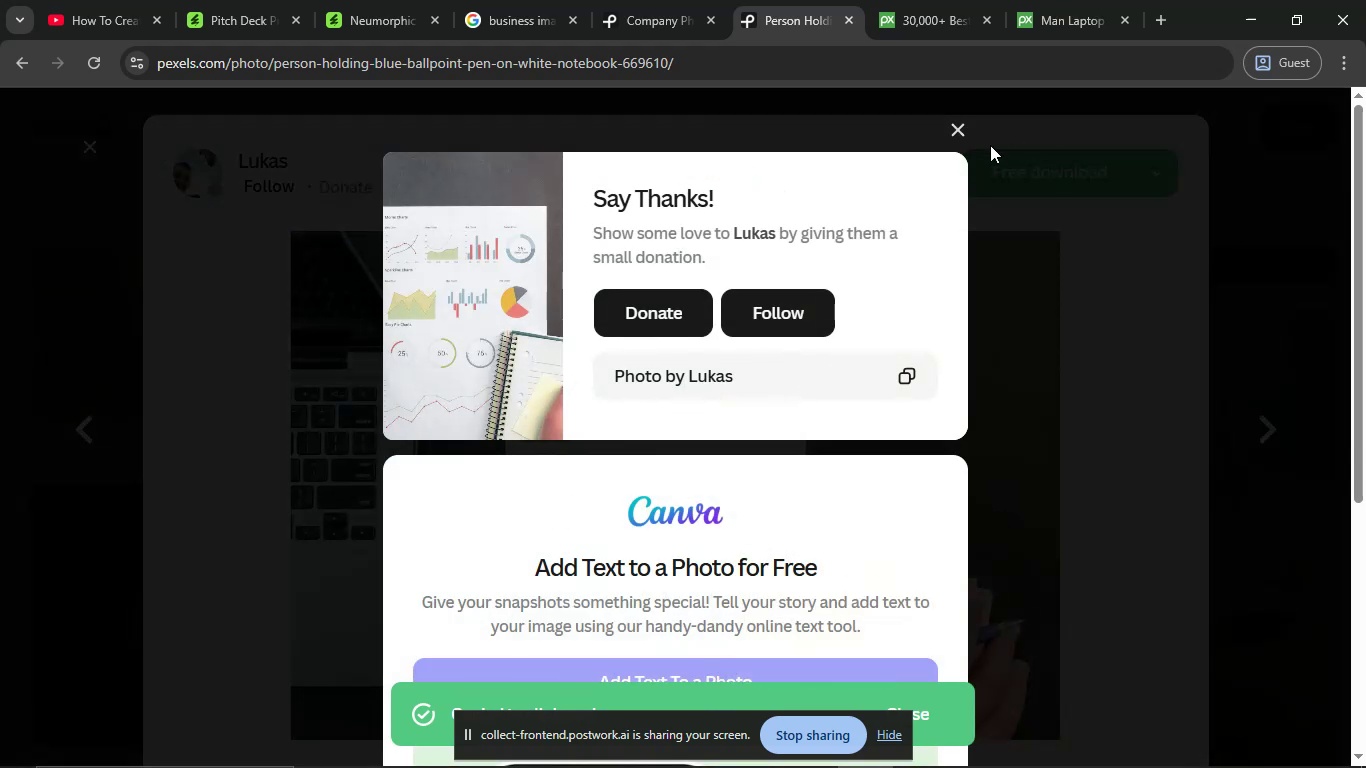 
left_click([951, 127])
 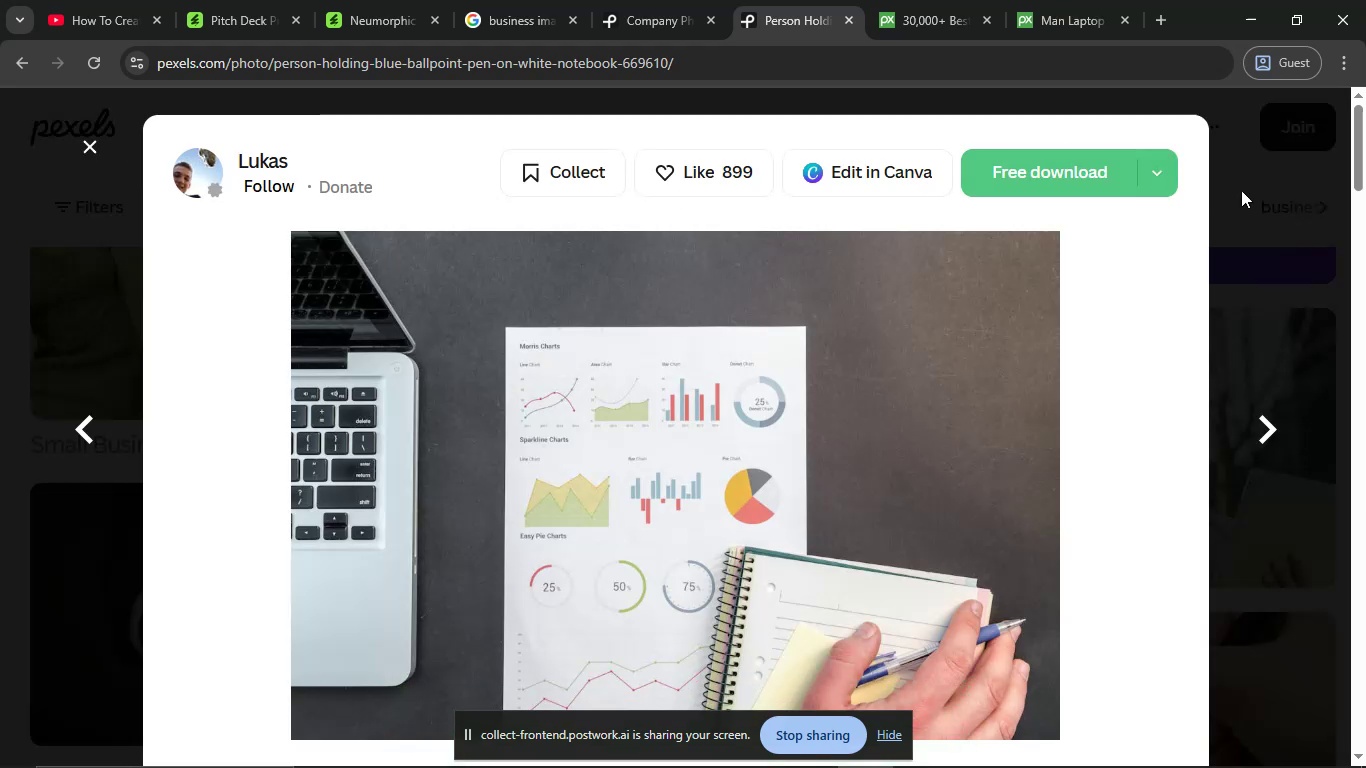 
left_click([1273, 198])
 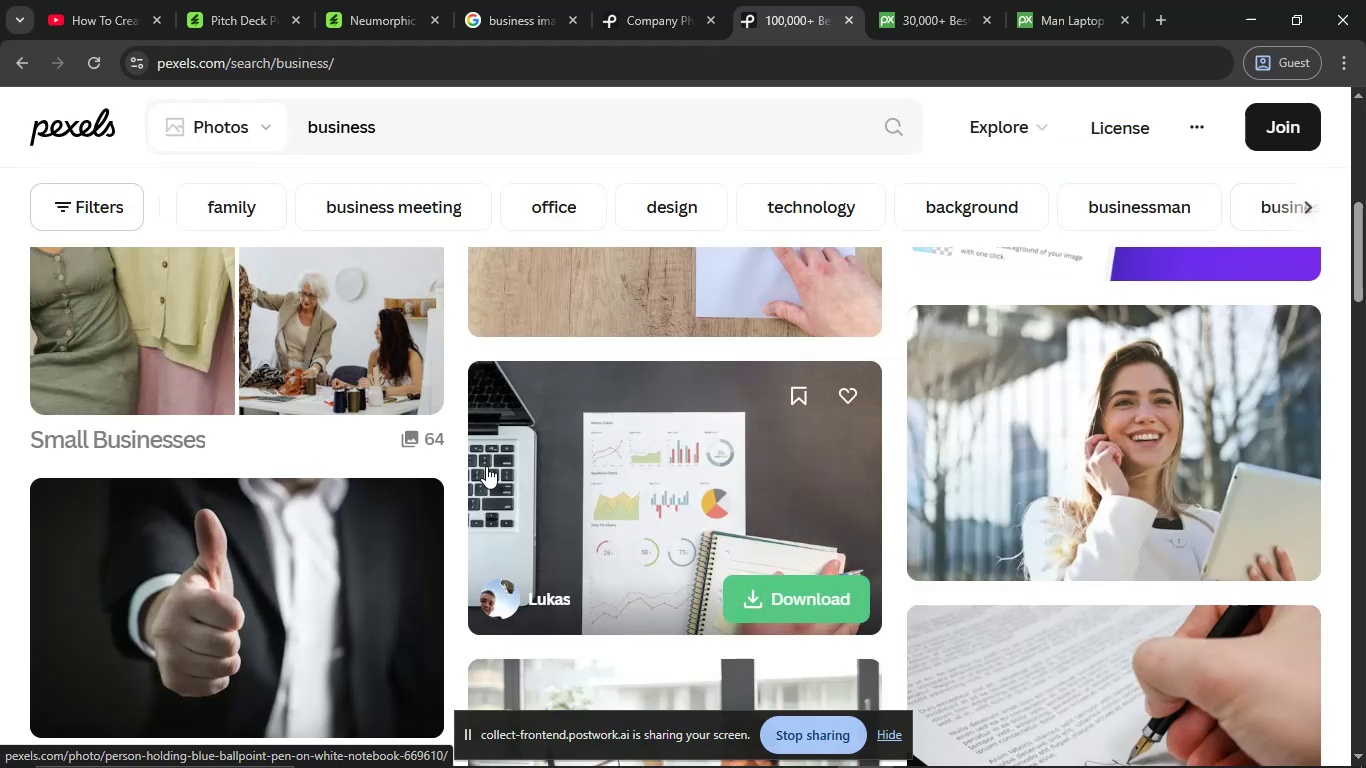 
scroll: coordinate [518, 343], scroll_direction: down, amount: 2.0
 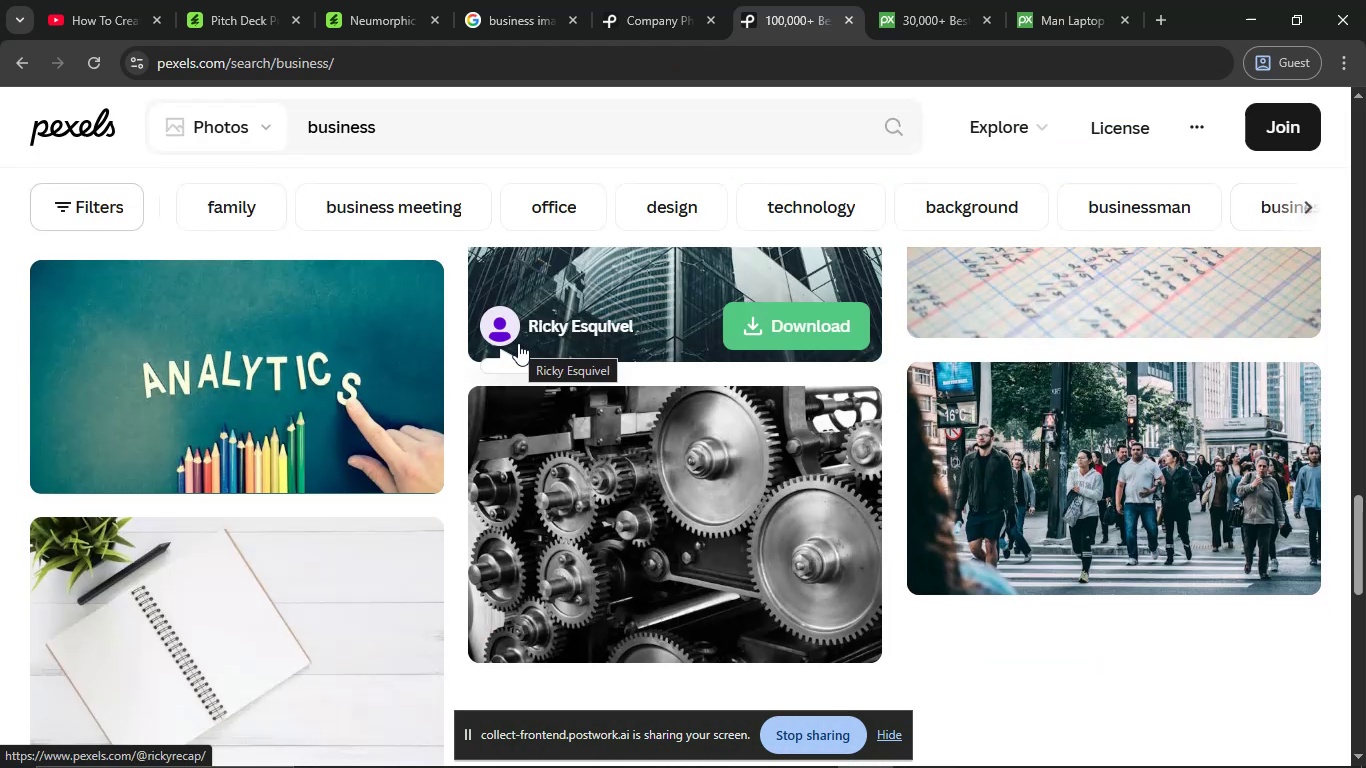 
scroll: coordinate [518, 343], scroll_direction: up, amount: 1.0
 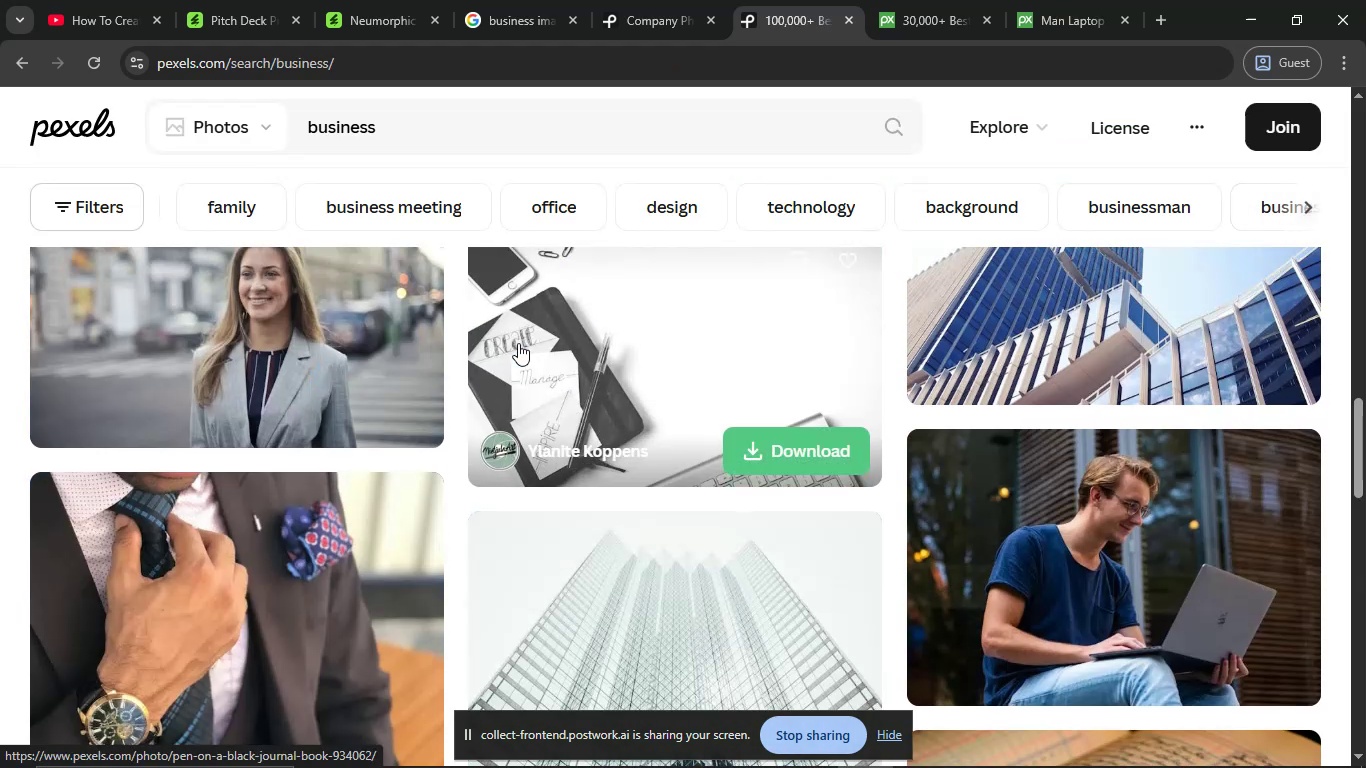 
scroll: coordinate [518, 343], scroll_direction: down, amount: 1.0
 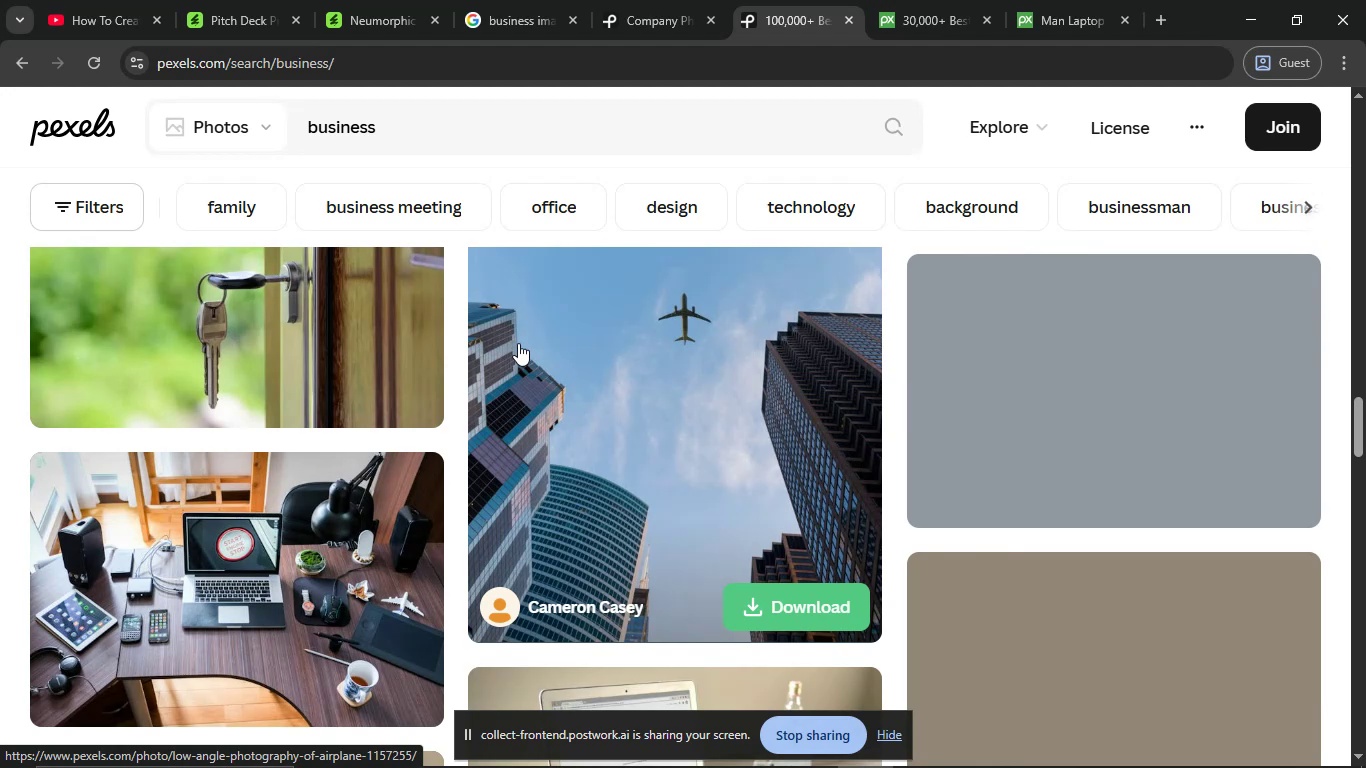 
scroll: coordinate [518, 343], scroll_direction: up, amount: 1.0
 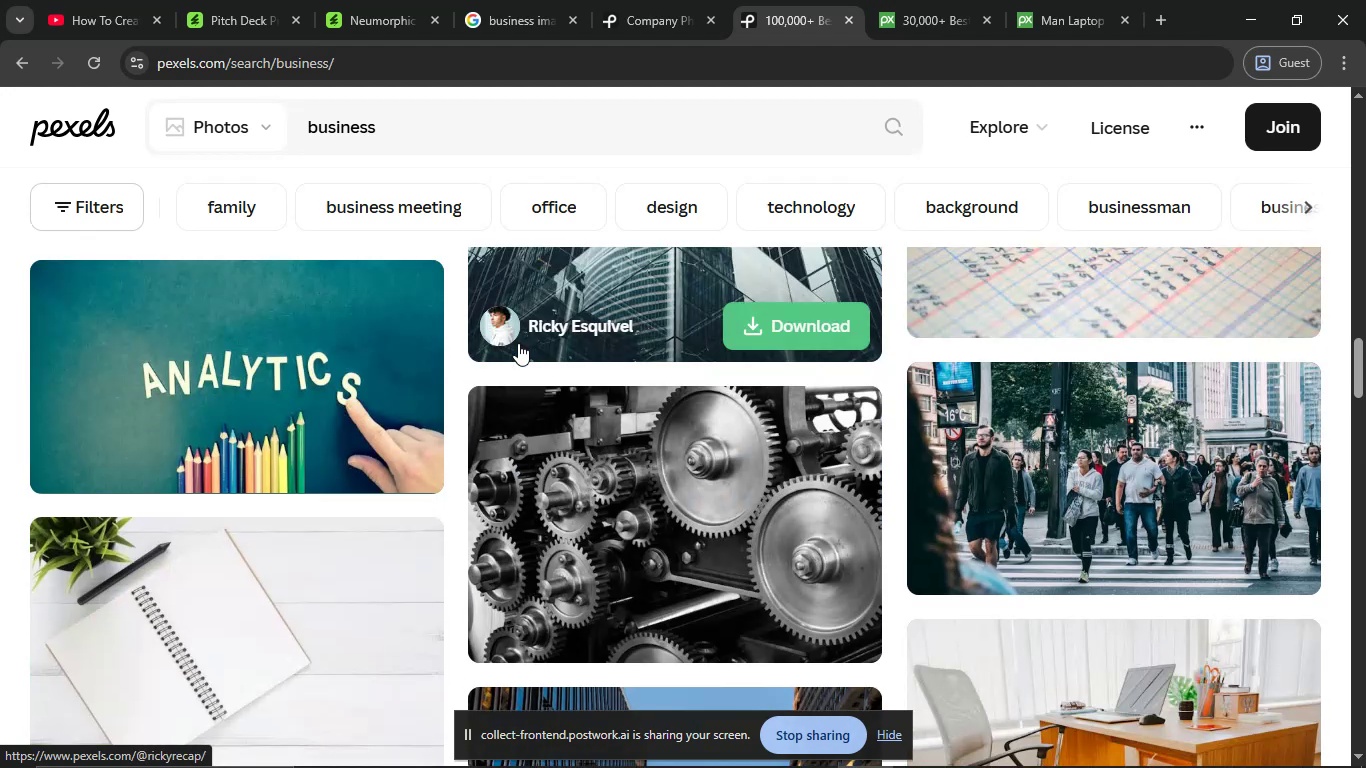 
scroll: coordinate [518, 343], scroll_direction: down, amount: 1.0
 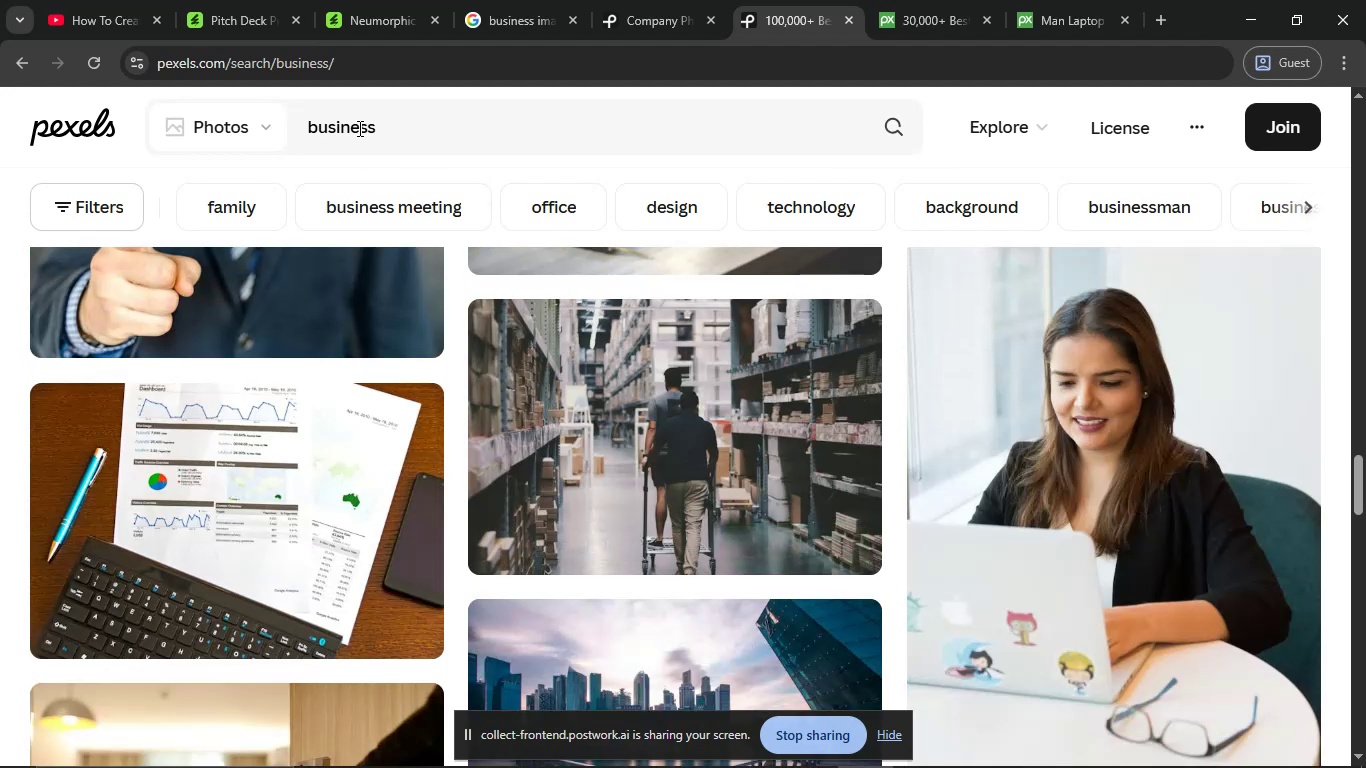 
double_click([358, 128])
 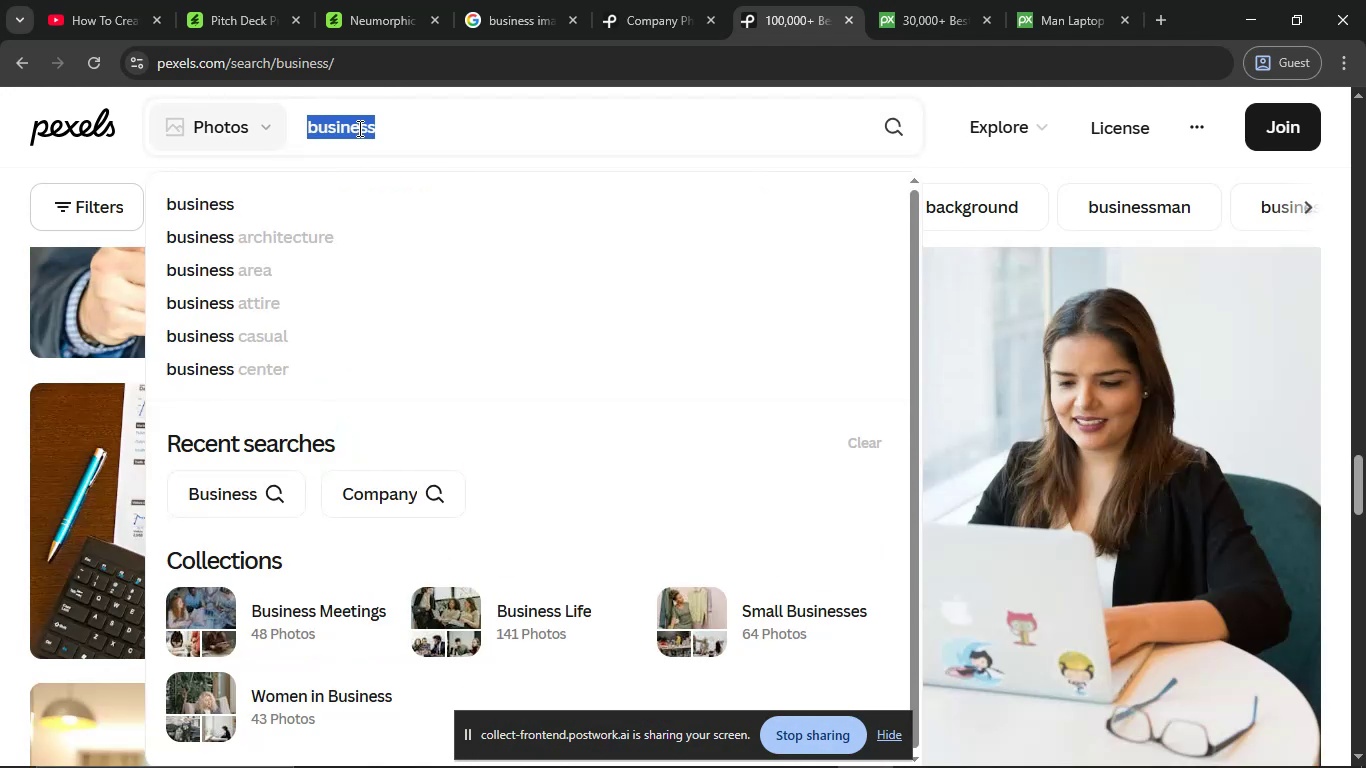 
type(work)
 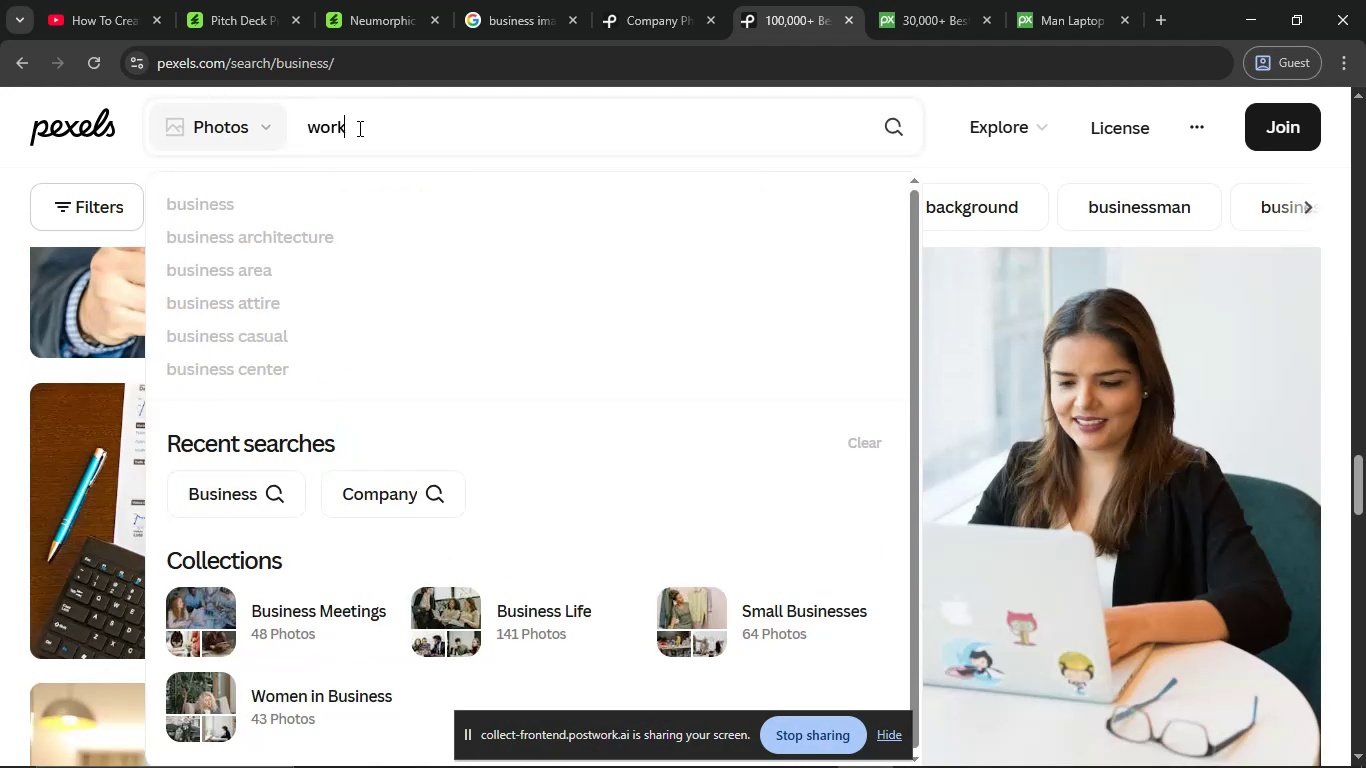 
key(Enter)
 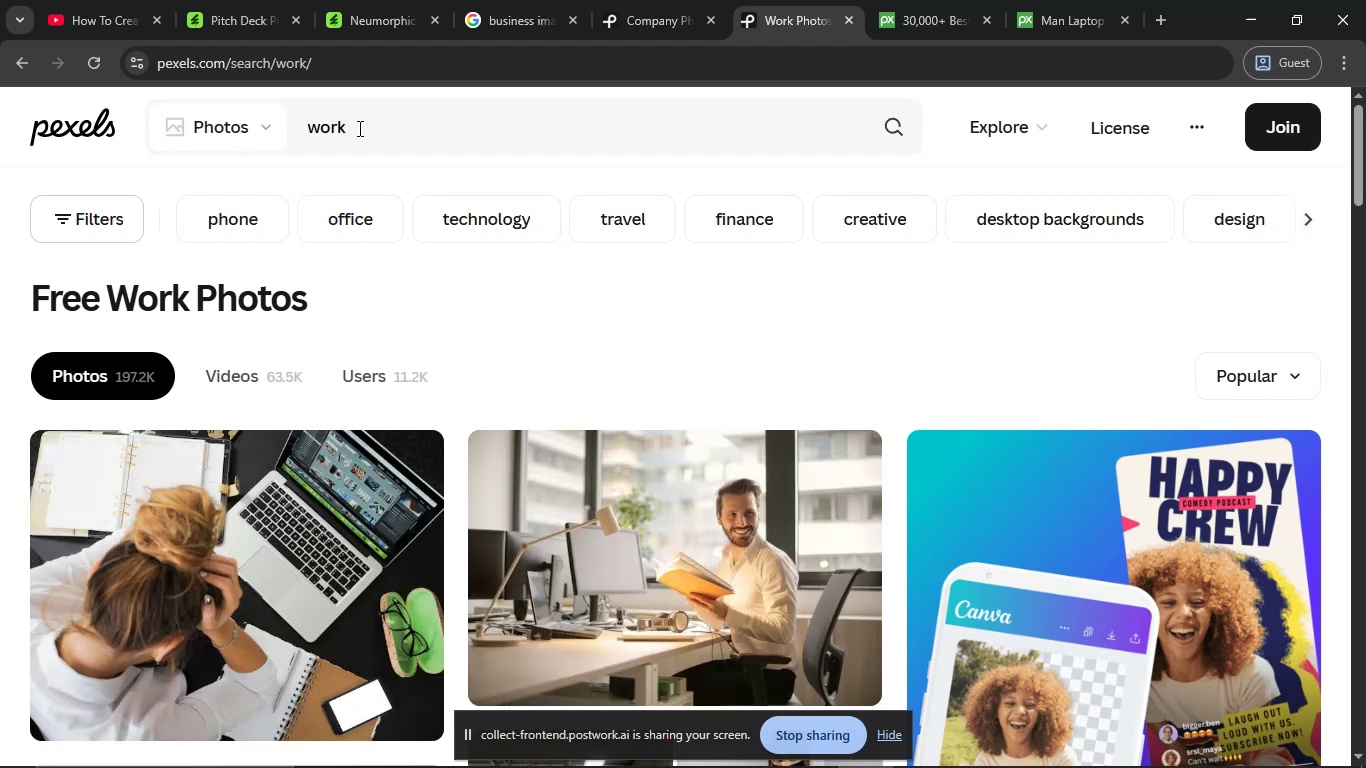 
wait(5.31)
 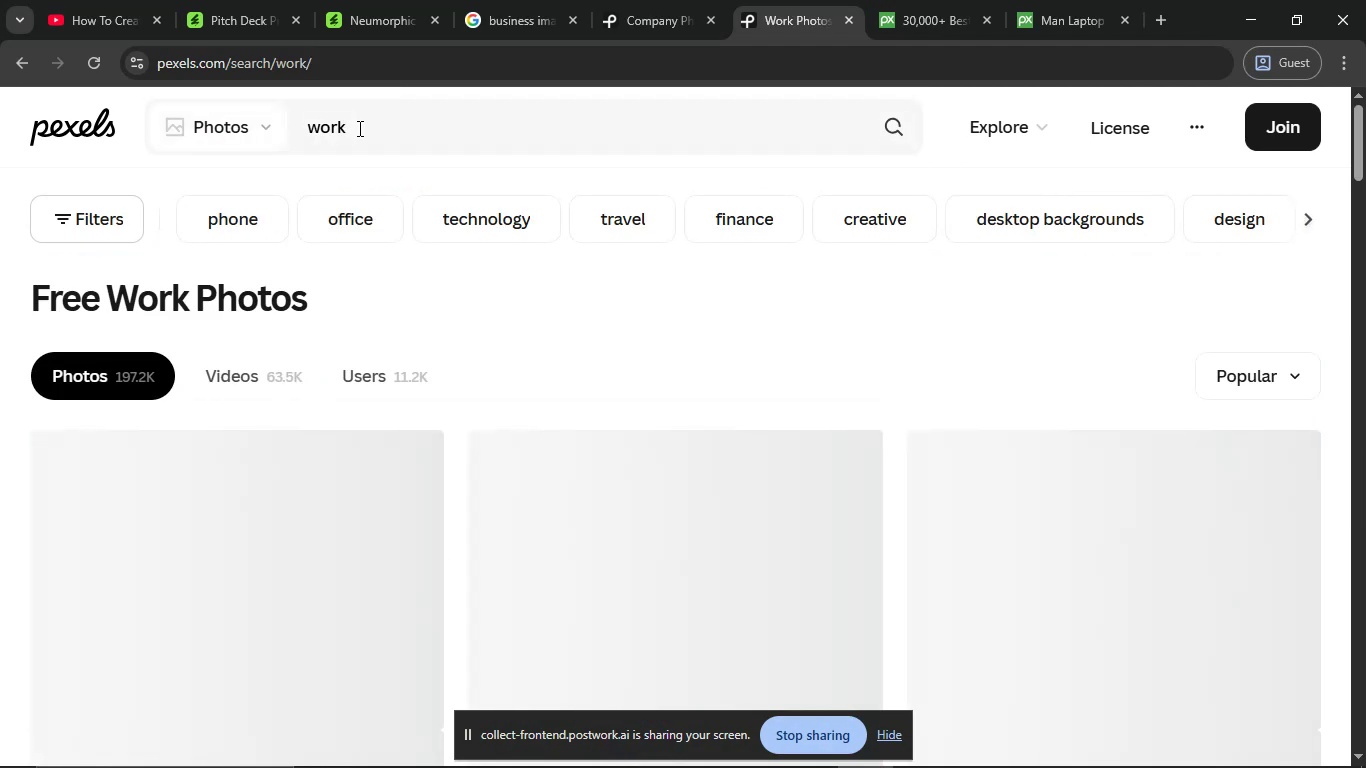 
scroll: coordinate [704, 320], scroll_direction: none, amount: 0.0
 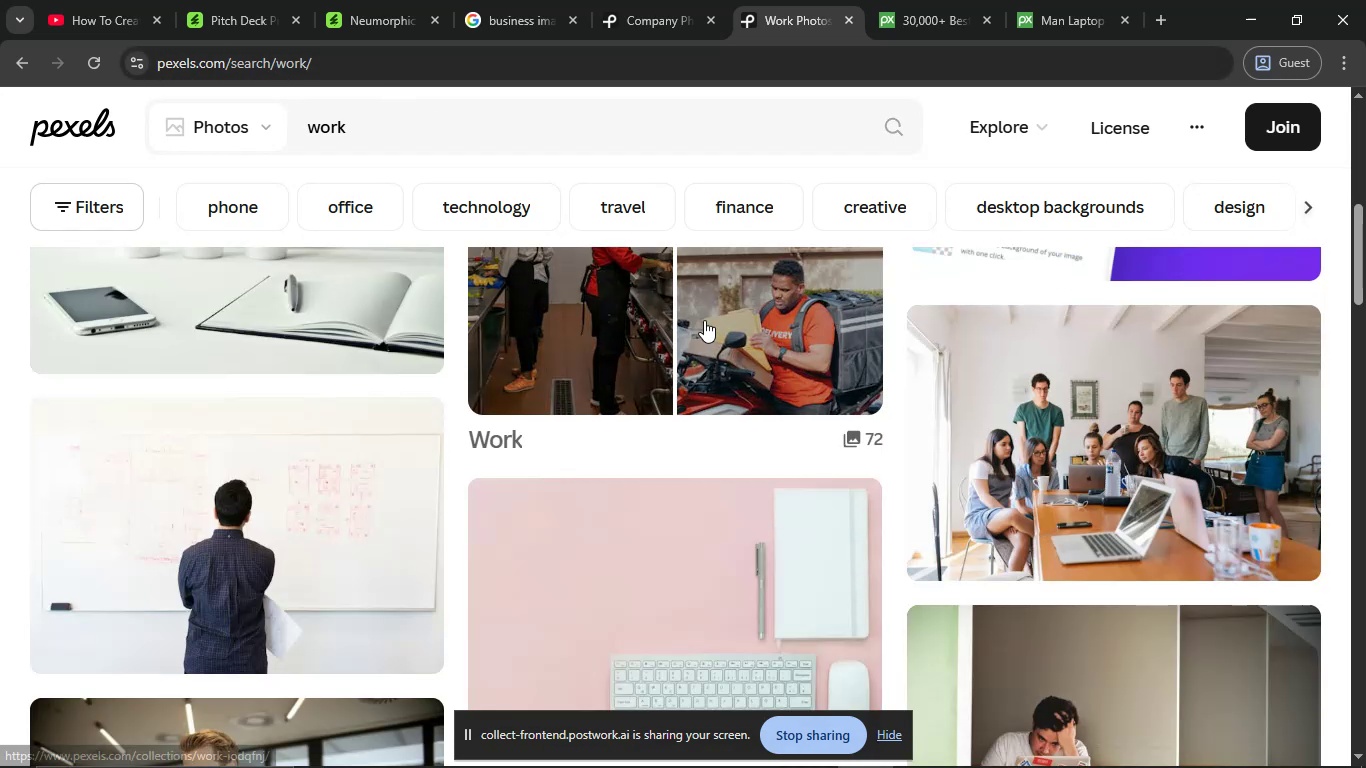 
scroll: coordinate [704, 320], scroll_direction: down, amount: 1.0
 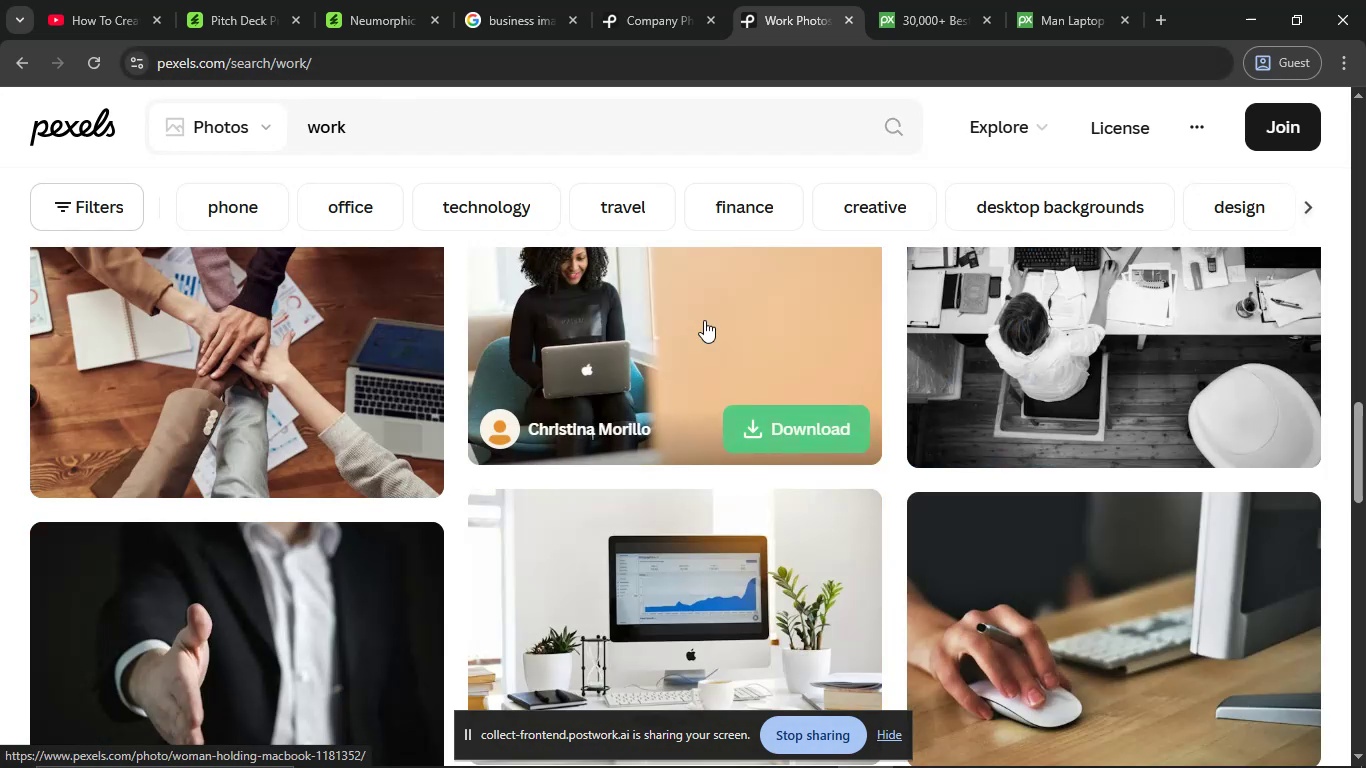 
scroll: coordinate [703, 315], scroll_direction: up, amount: 3.0
 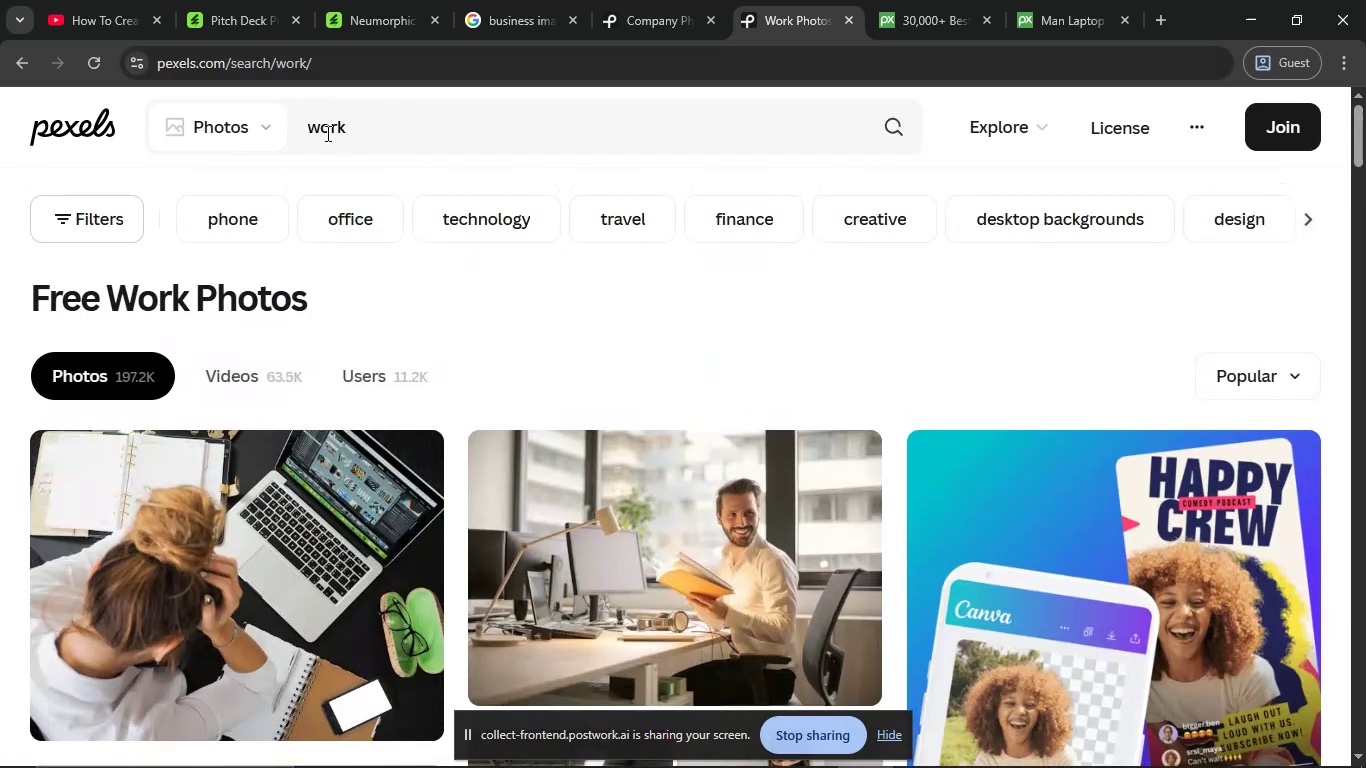 
double_click([325, 131])
 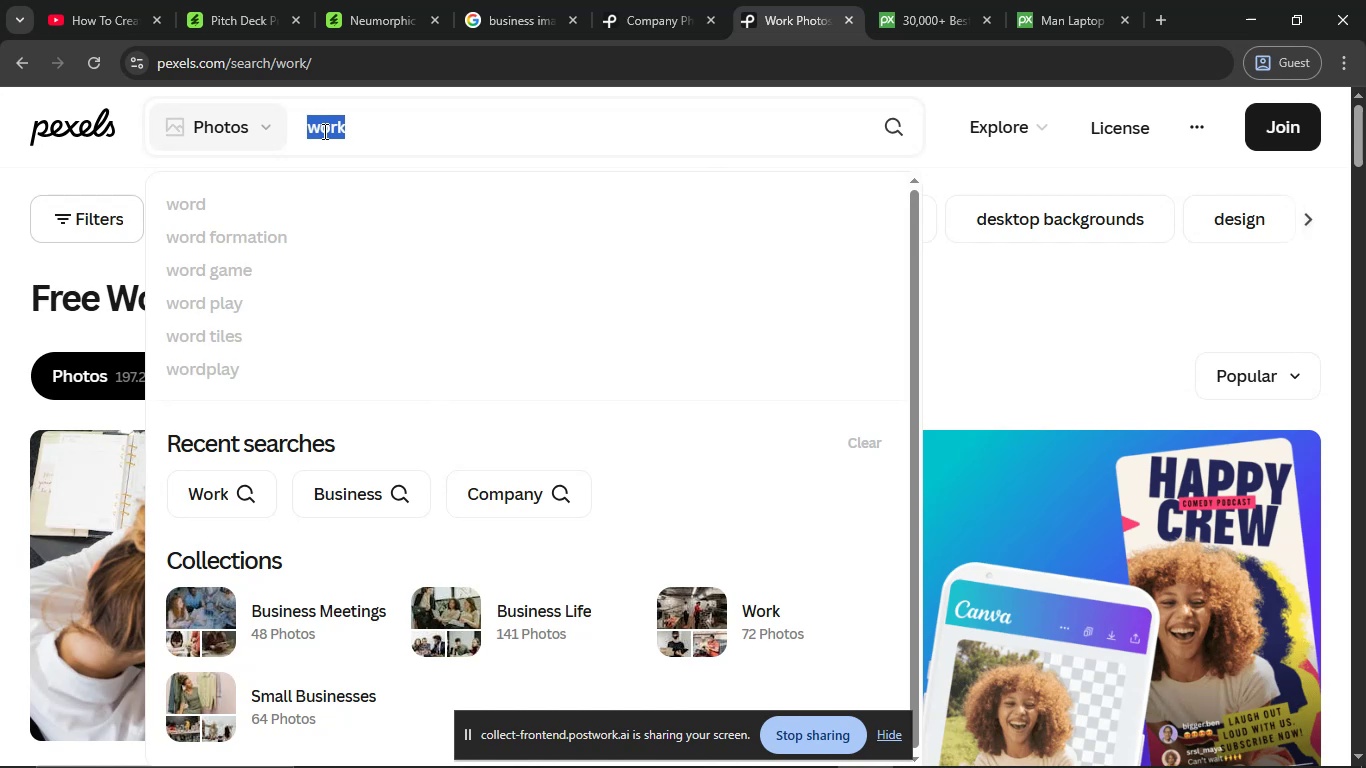 
type(presentation)
 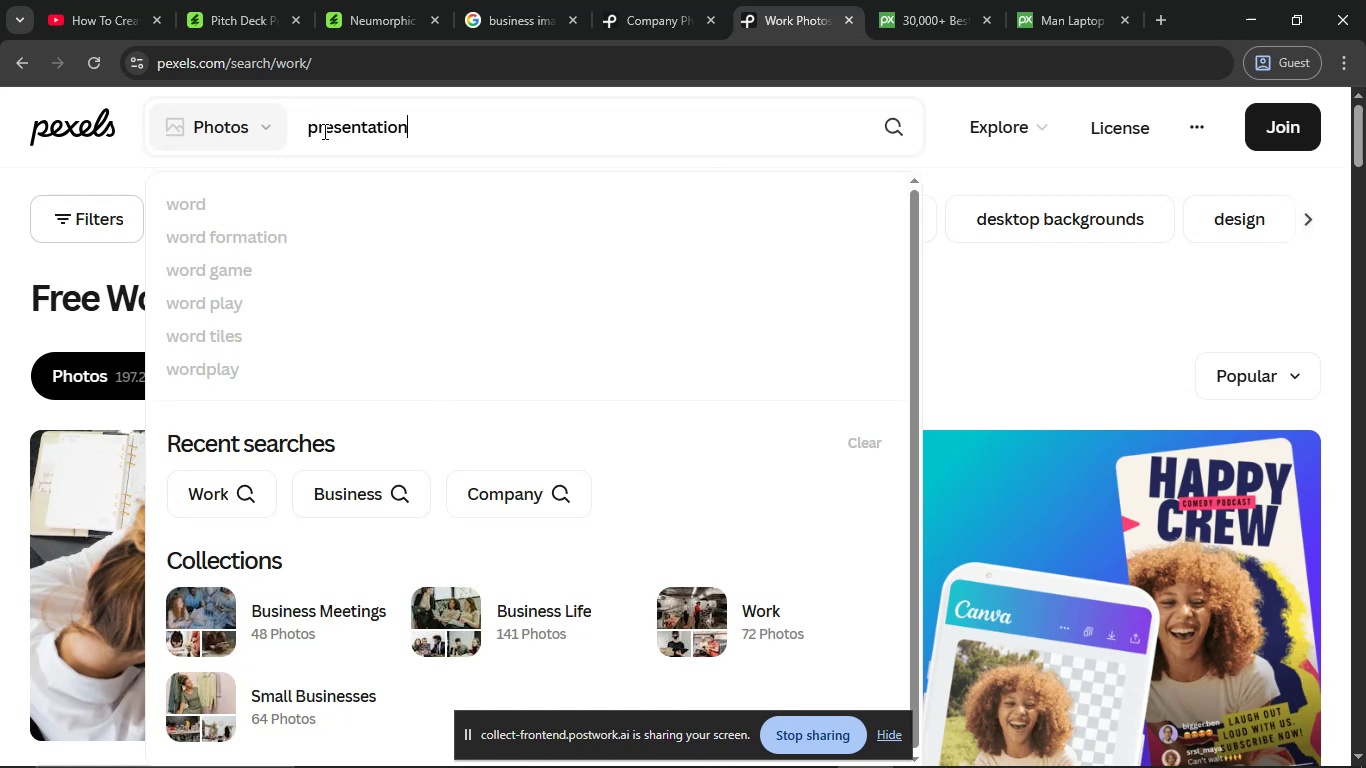 
key(Enter)
 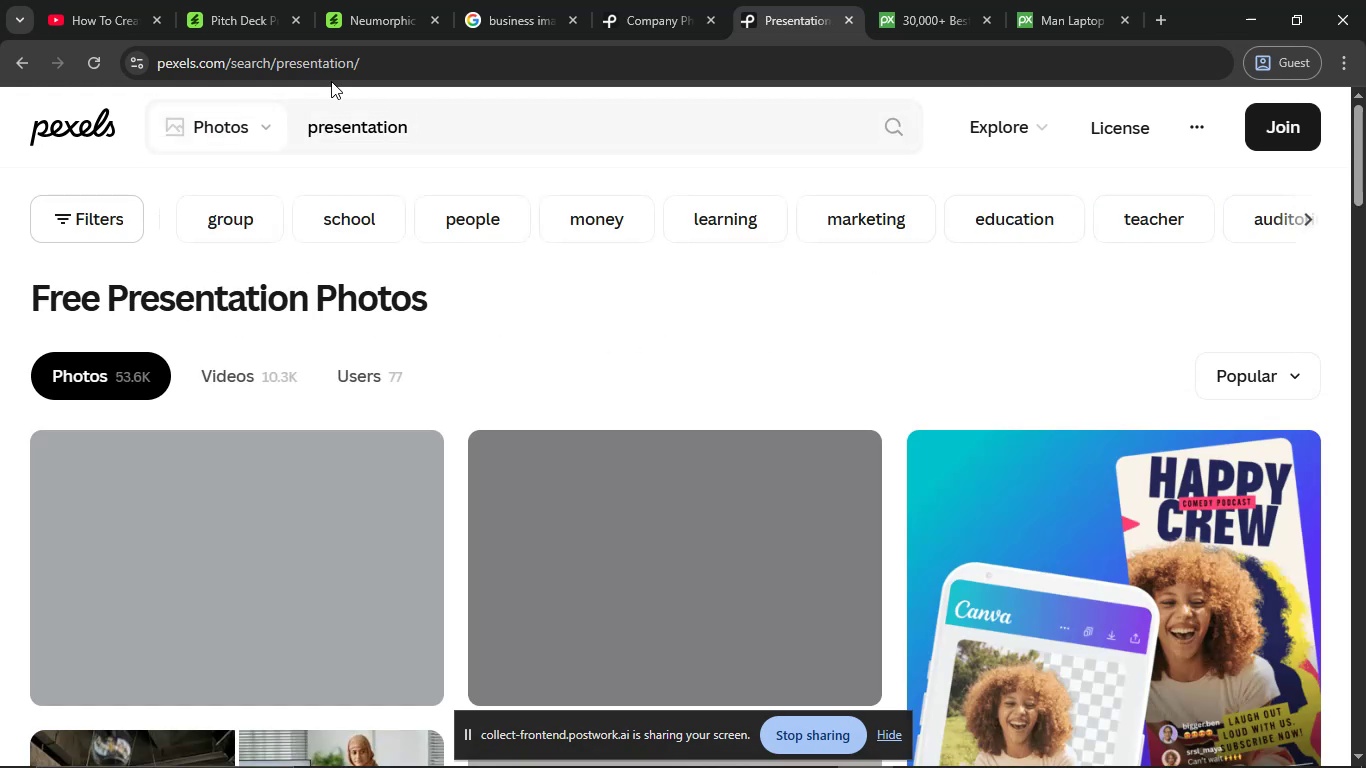 
scroll: coordinate [417, 384], scroll_direction: down, amount: 1.0
 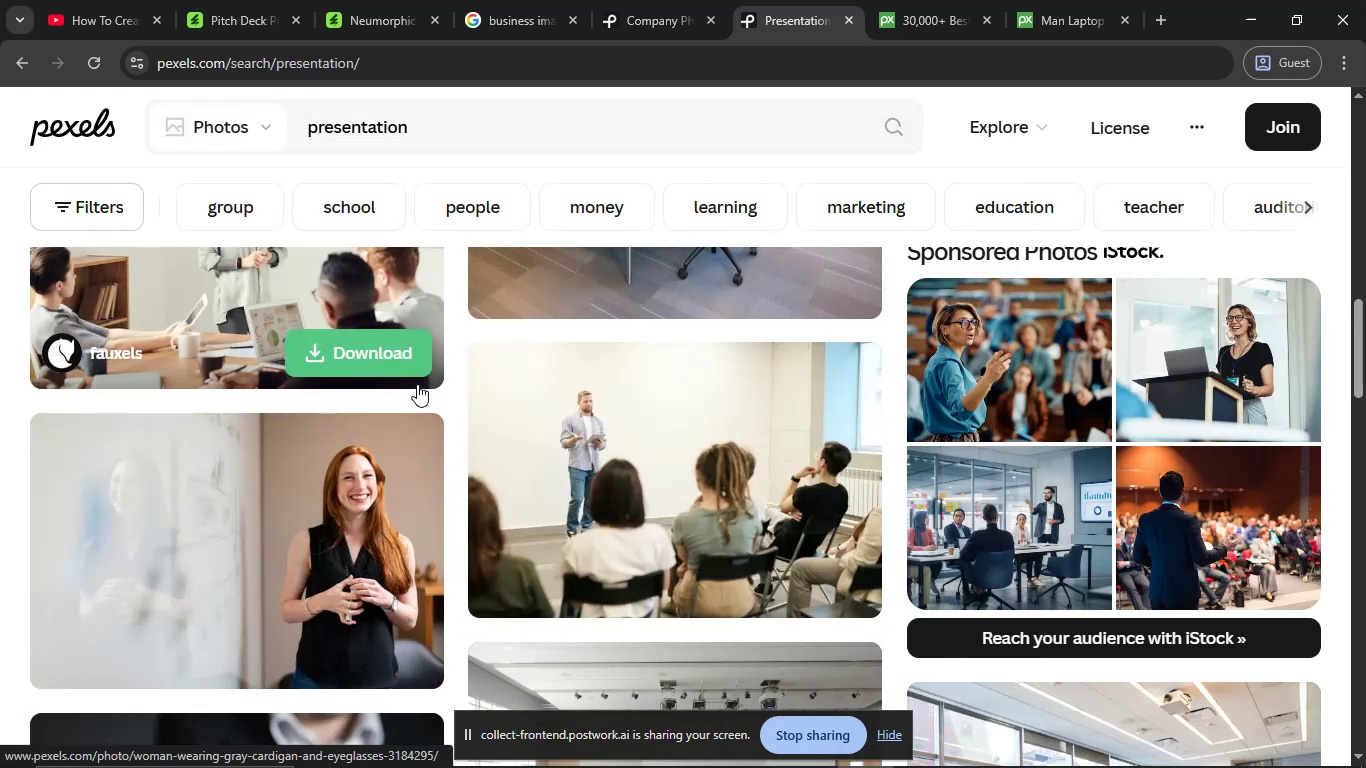 
scroll: coordinate [417, 384], scroll_direction: up, amount: 2.0
 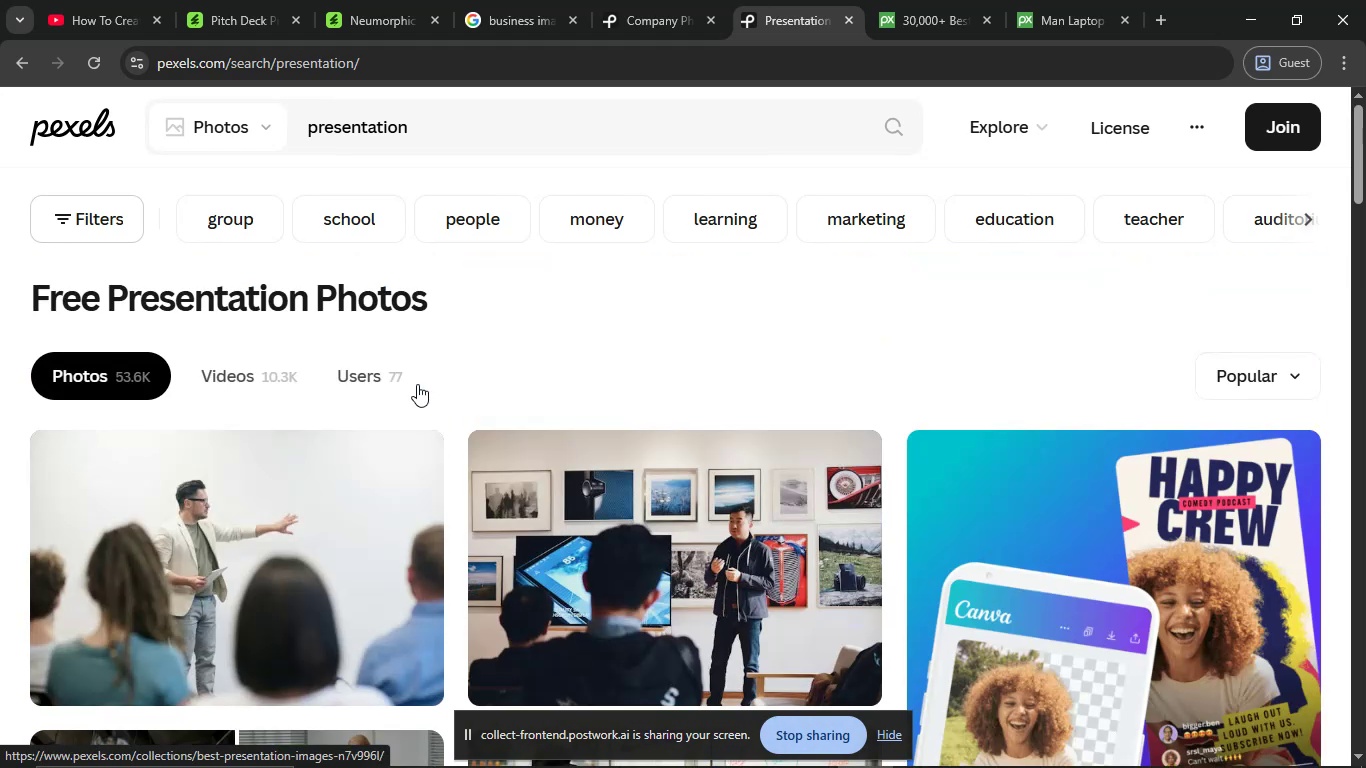 
scroll: coordinate [417, 384], scroll_direction: down, amount: 4.0
 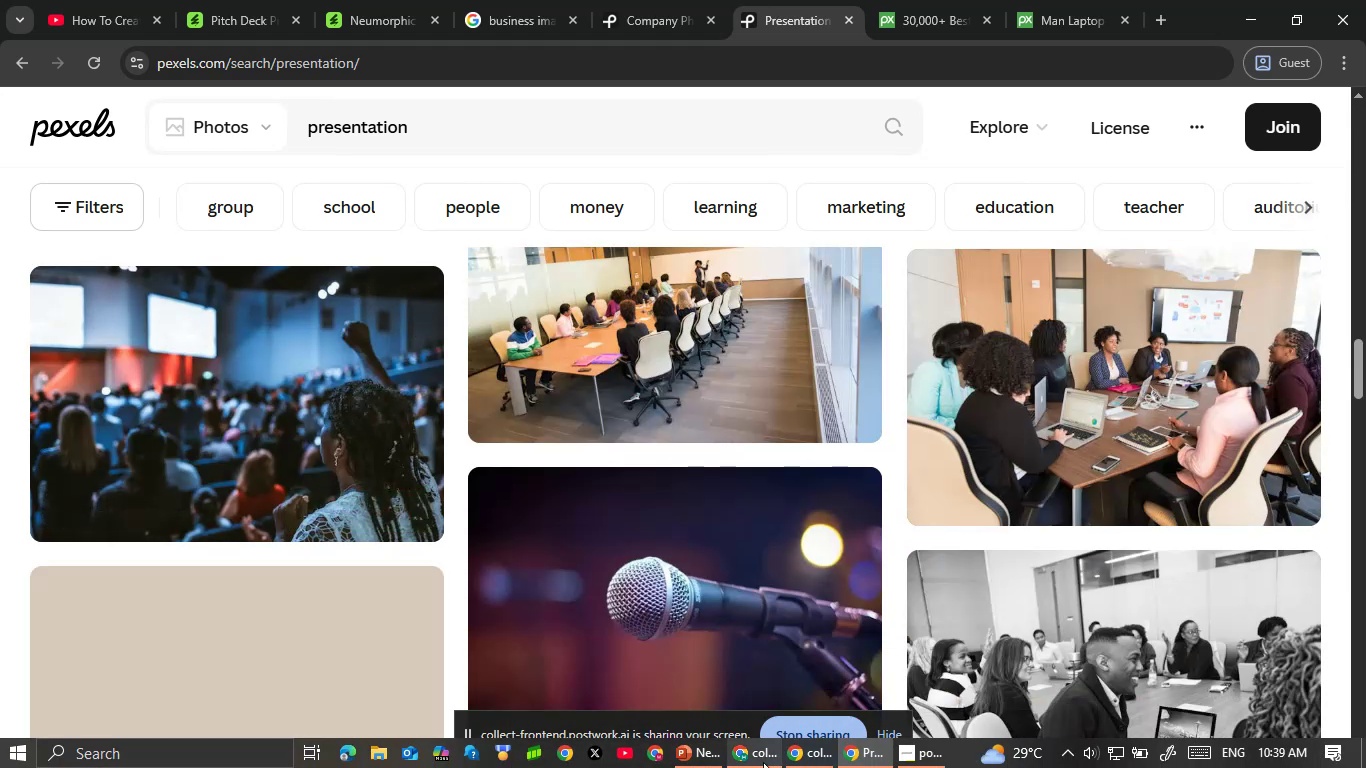 
left_click([707, 748])
 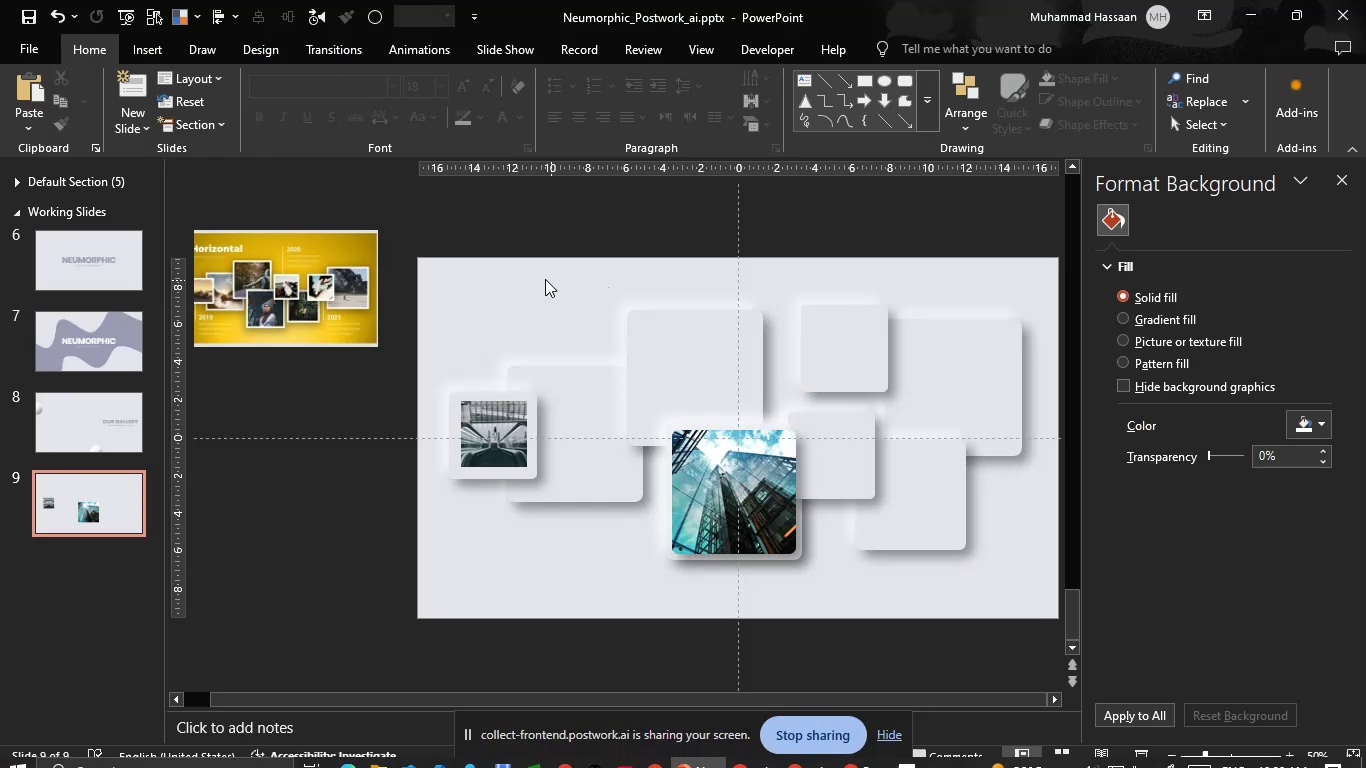 
left_click([540, 278])
 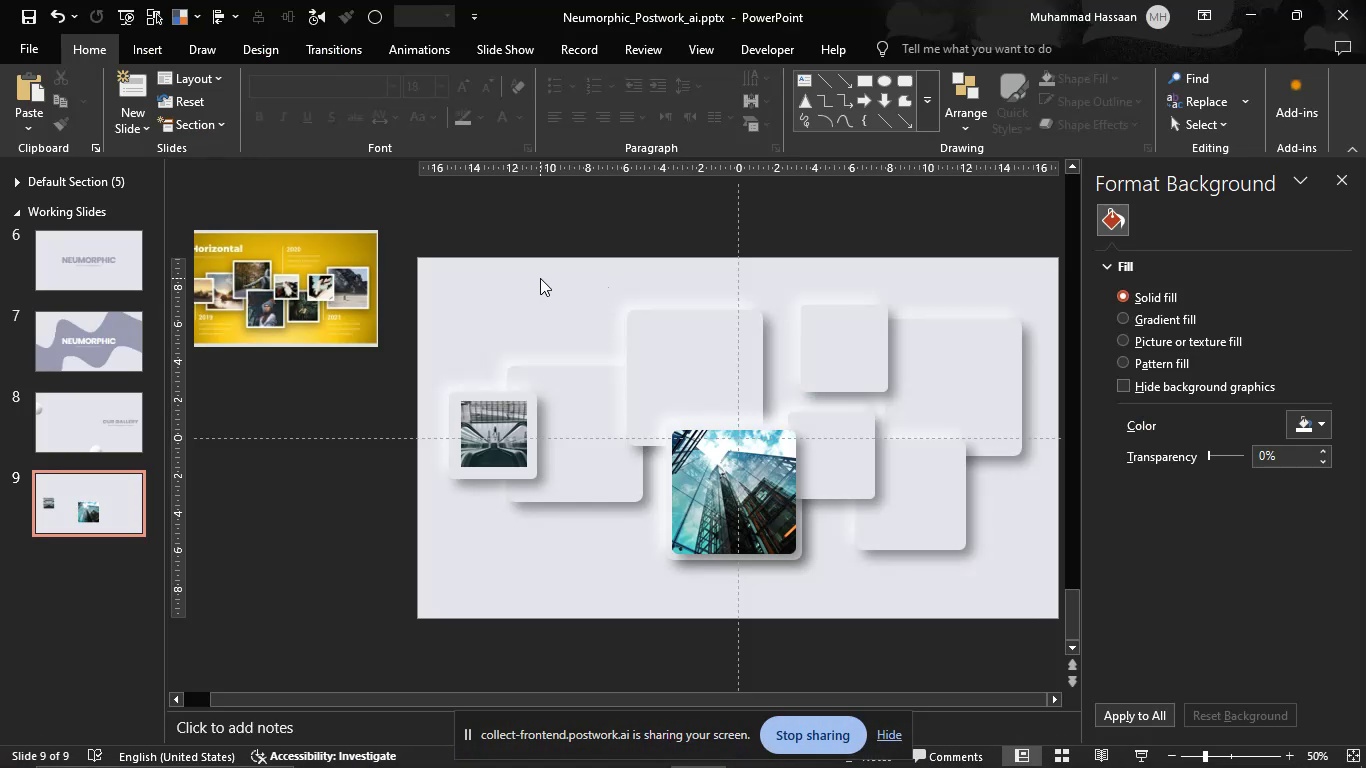 
key(Control+V)
 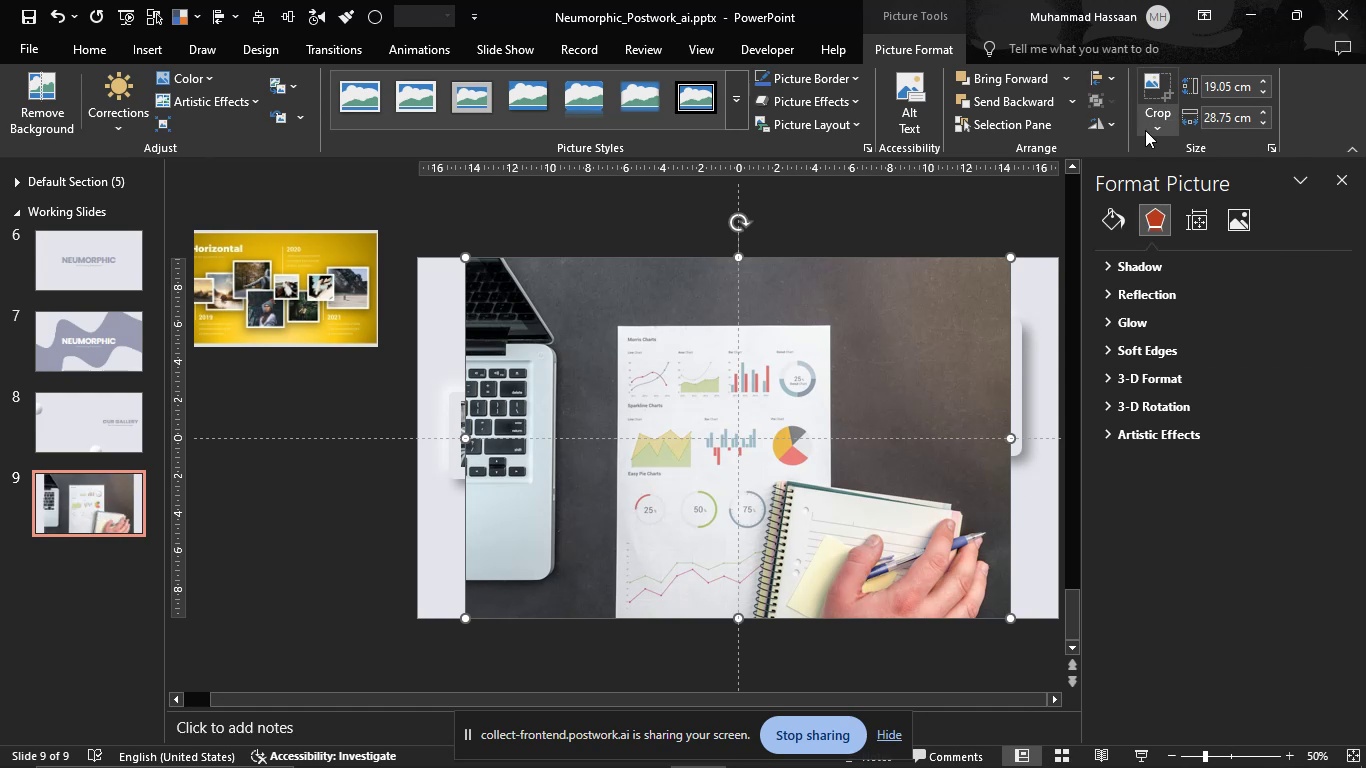 
left_click([1153, 124])
 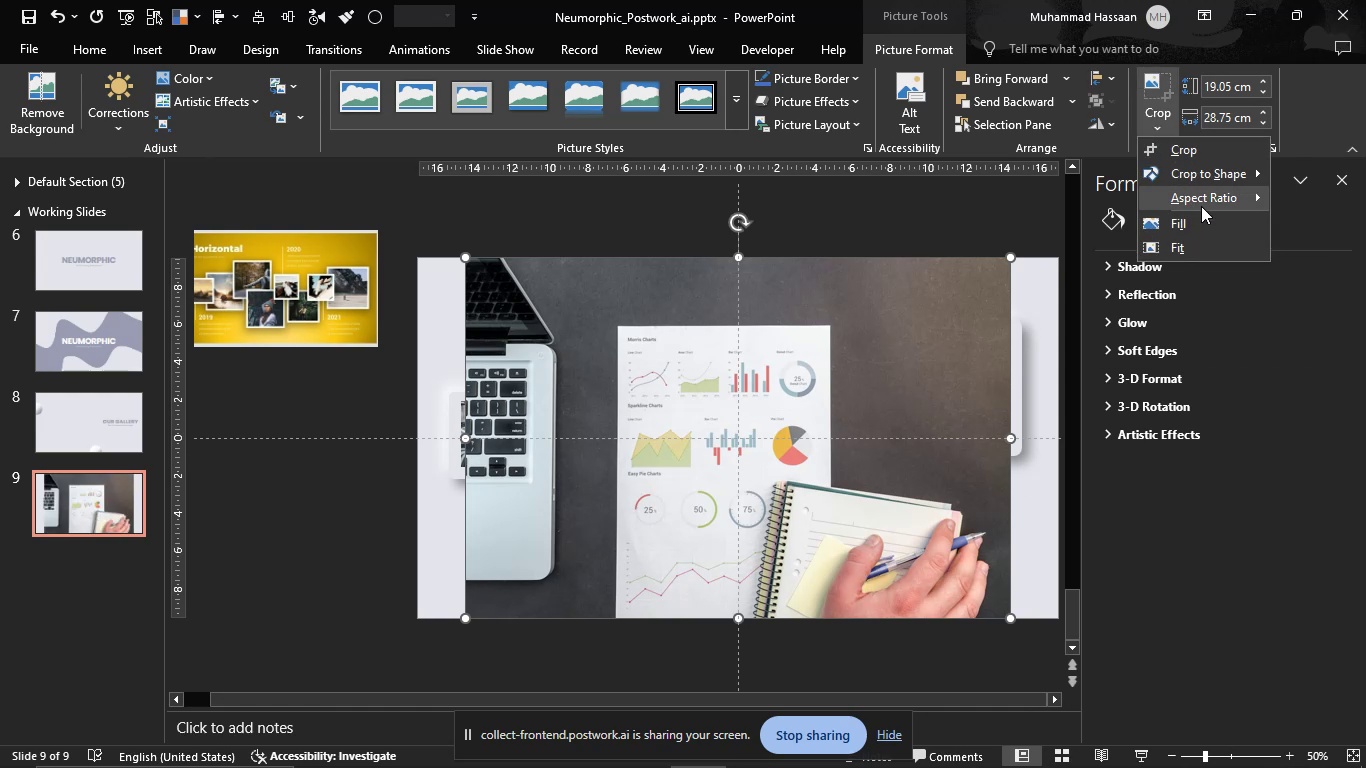 
left_click([1201, 206])
 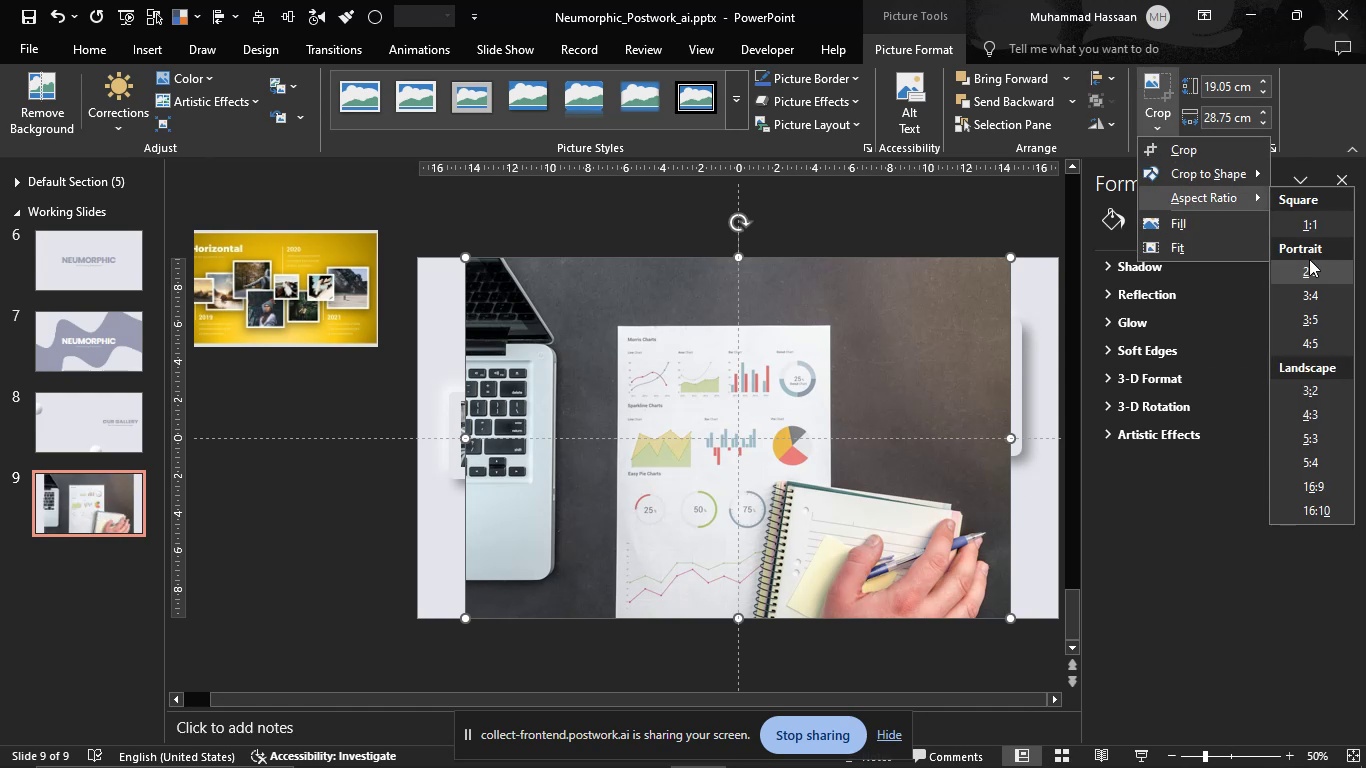 
left_click([1309, 215])
 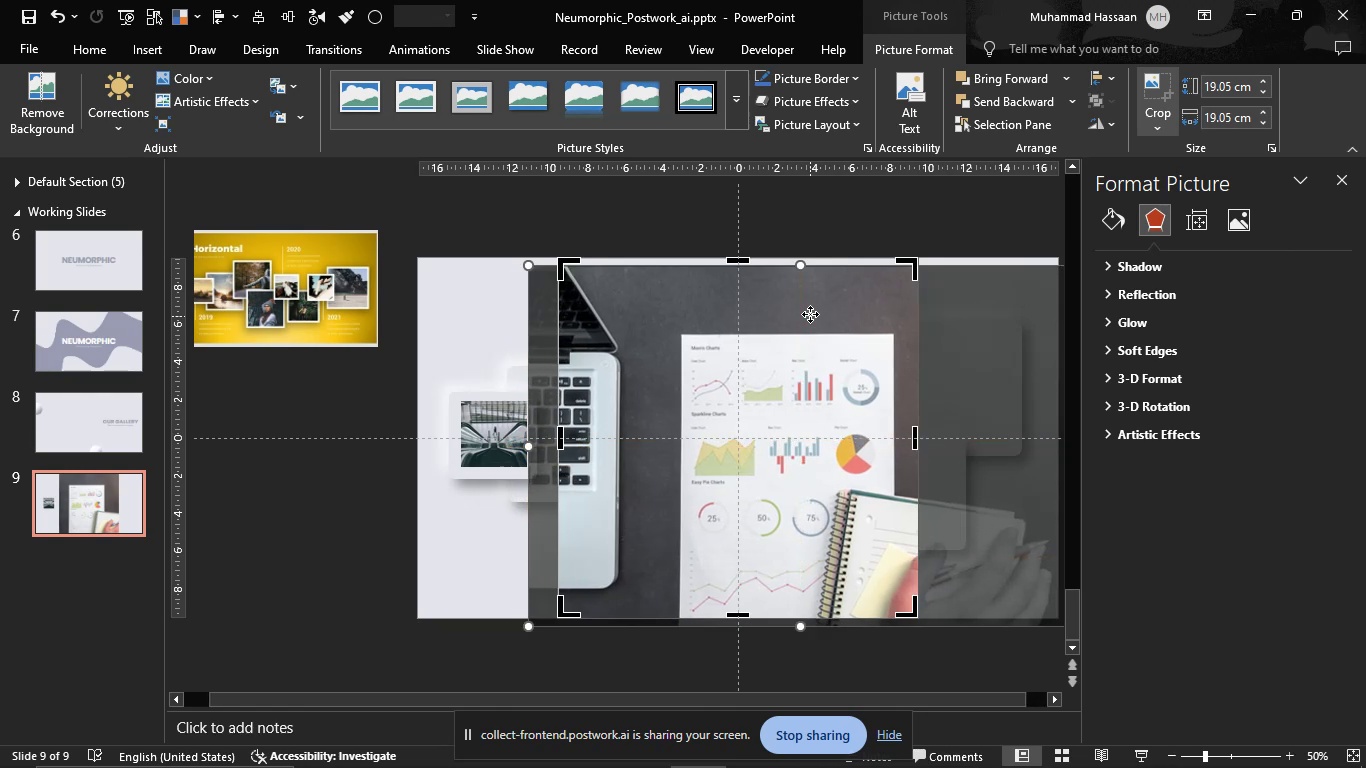 
wait(10.44)
 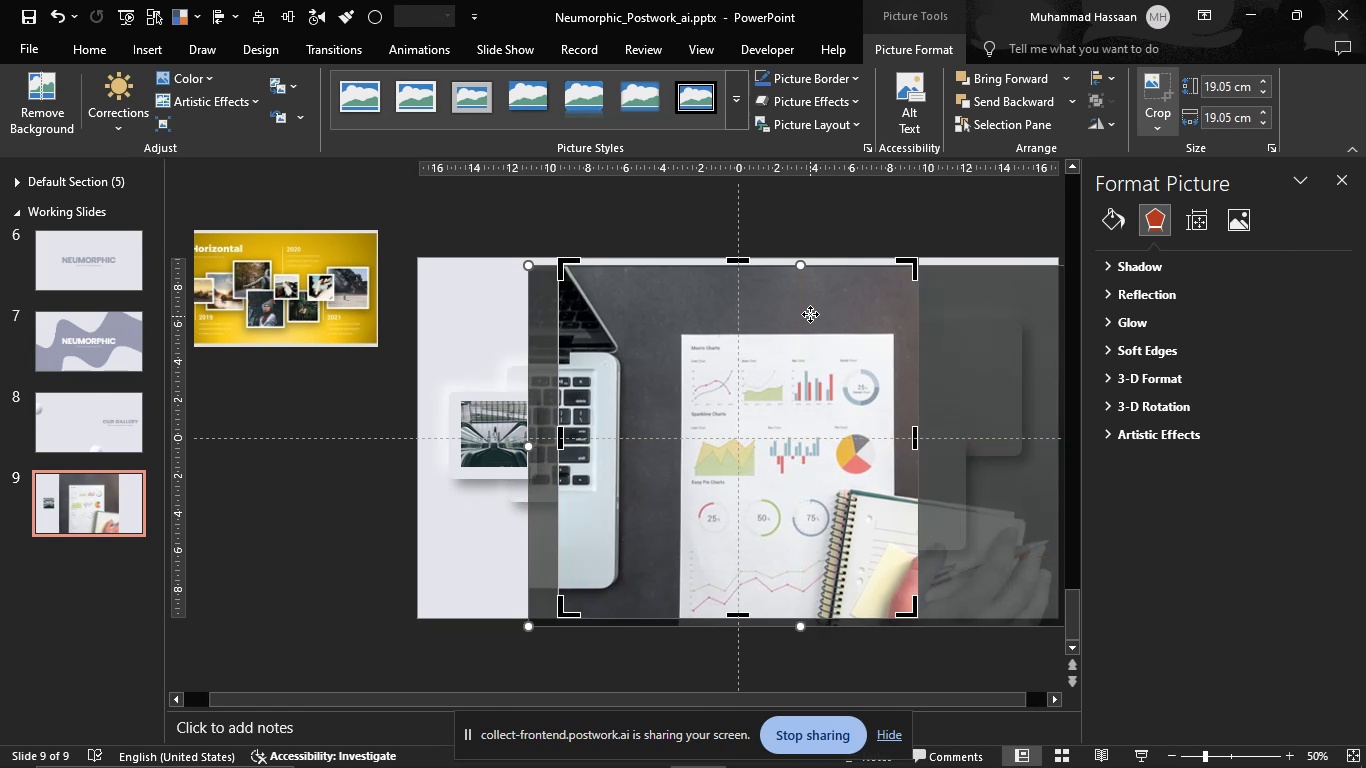 
hold_key(key=ShiftLeft, duration=1.53)
 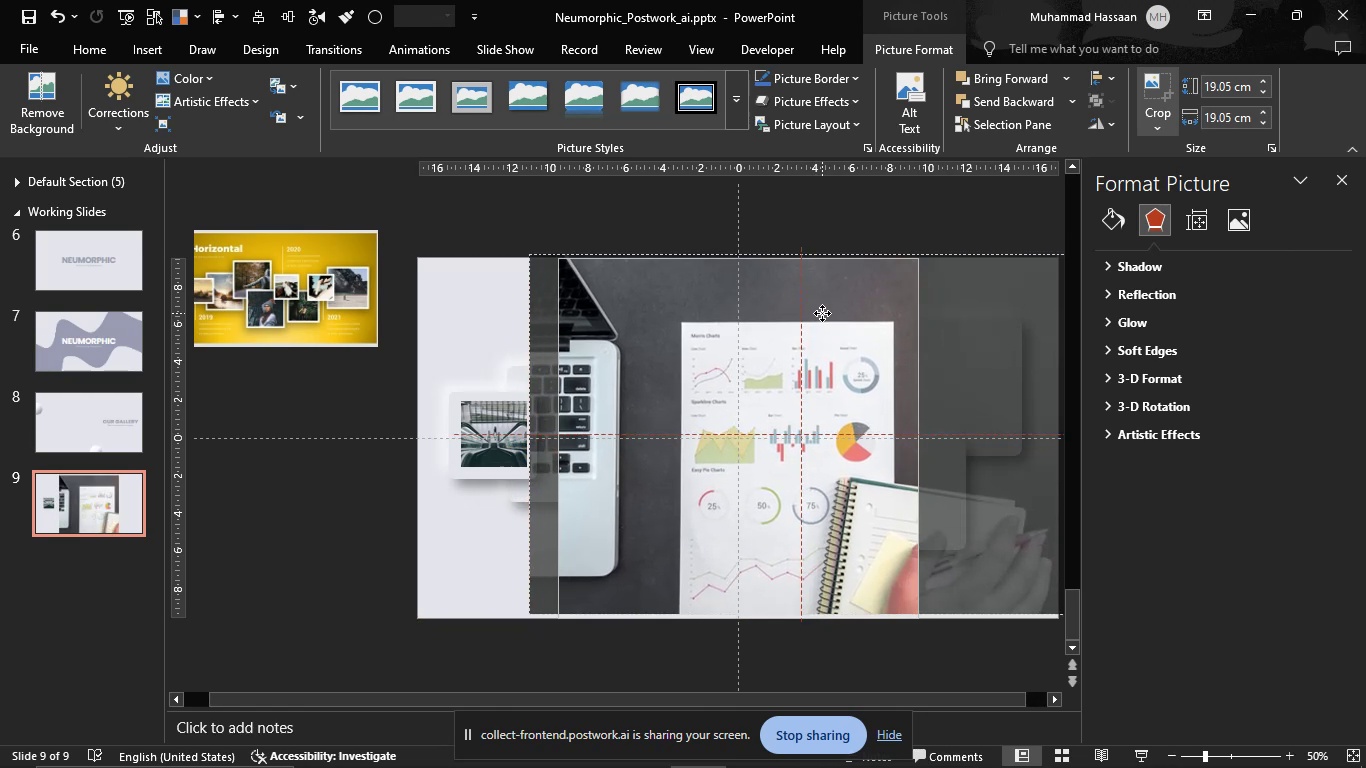 
hold_key(key=ShiftLeft, duration=1.04)
 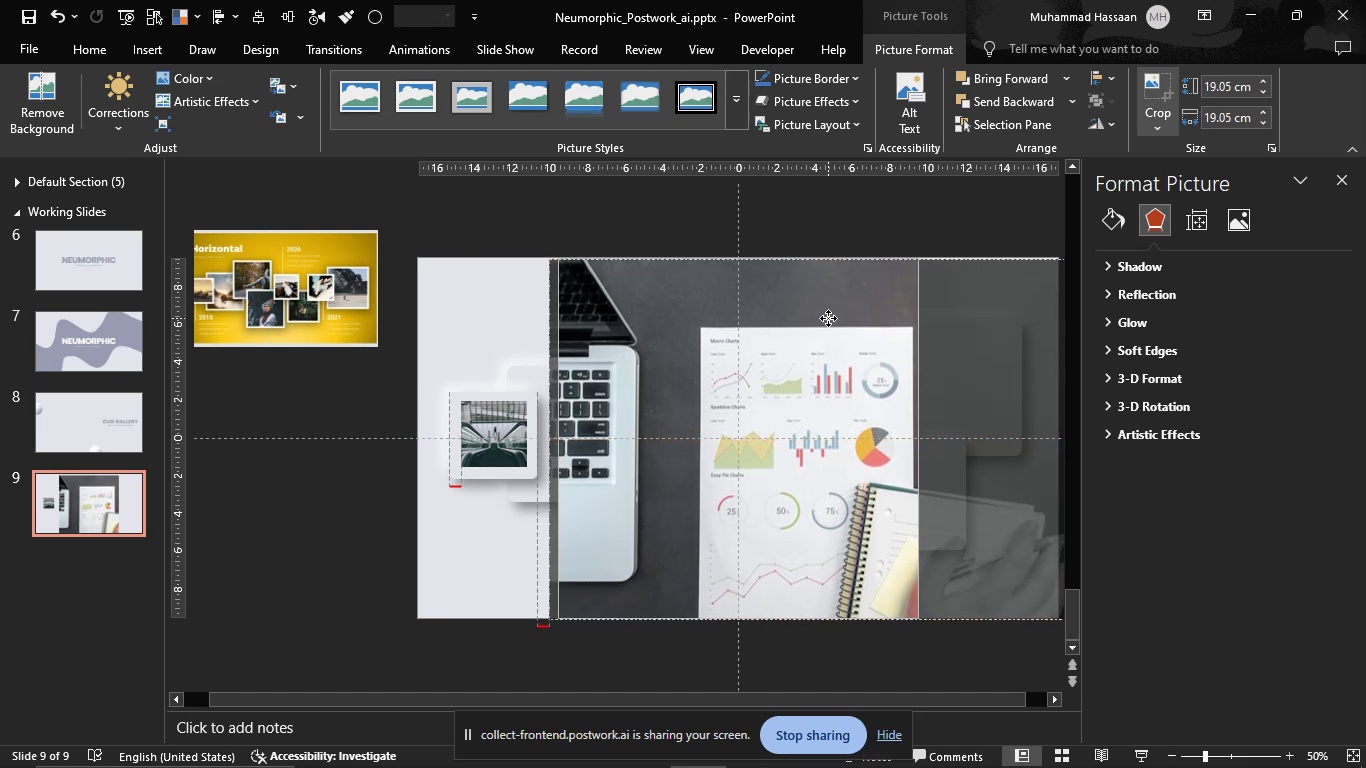 
wait(6.45)
 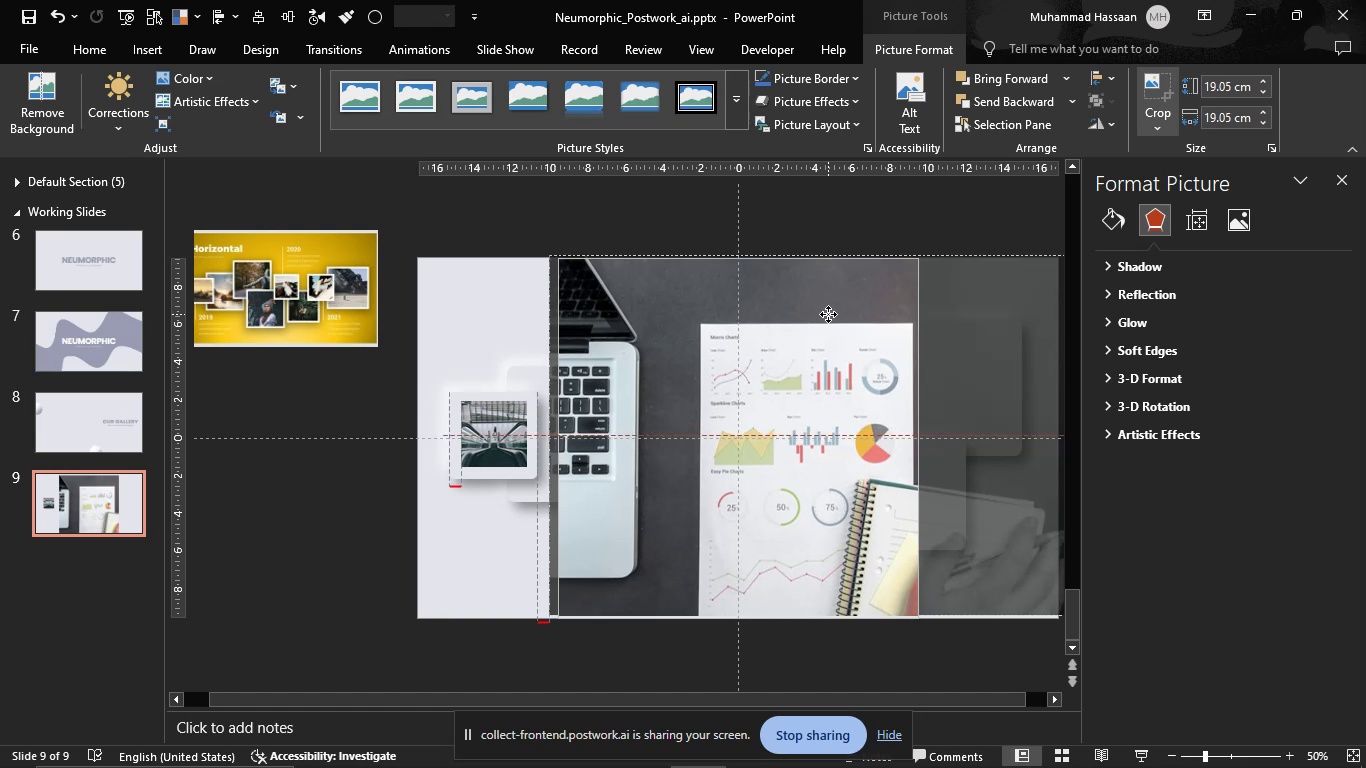 
left_click([633, 191])
 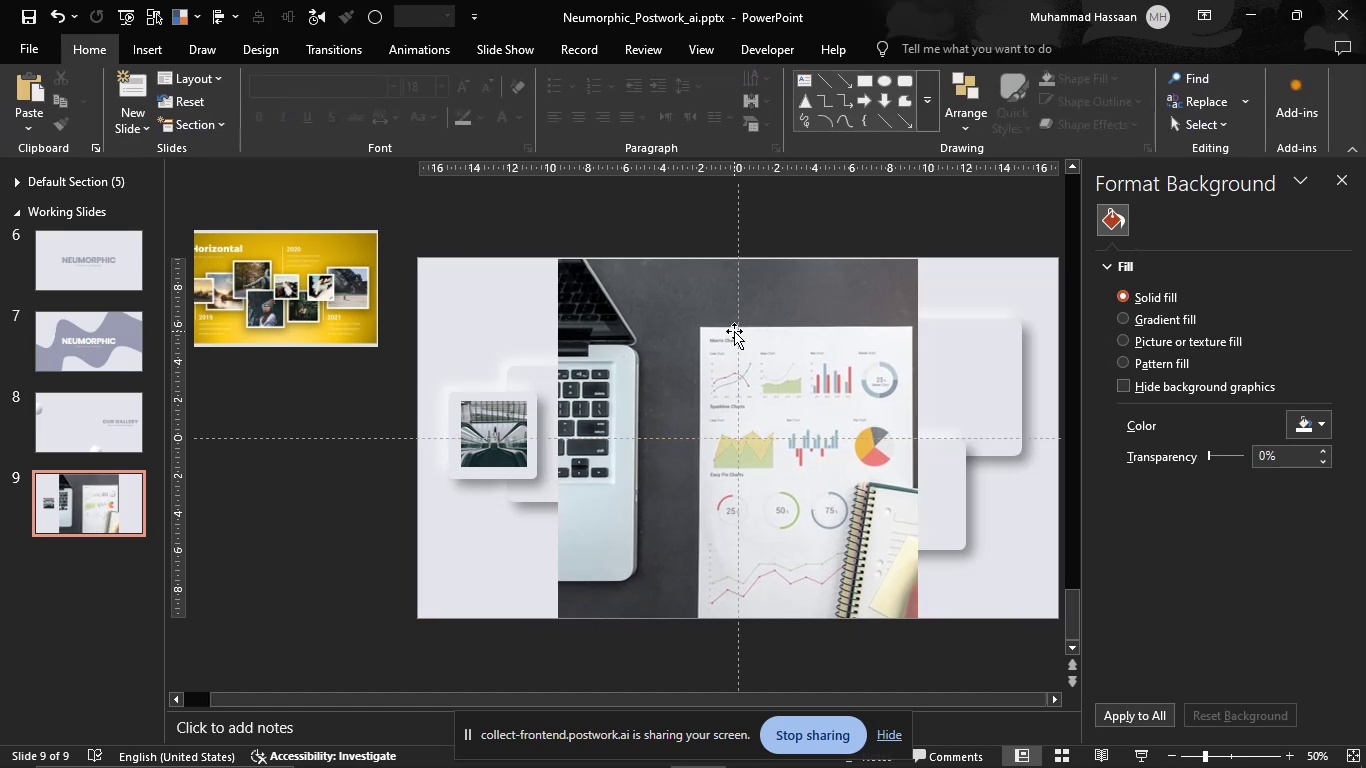 
left_click([734, 331])
 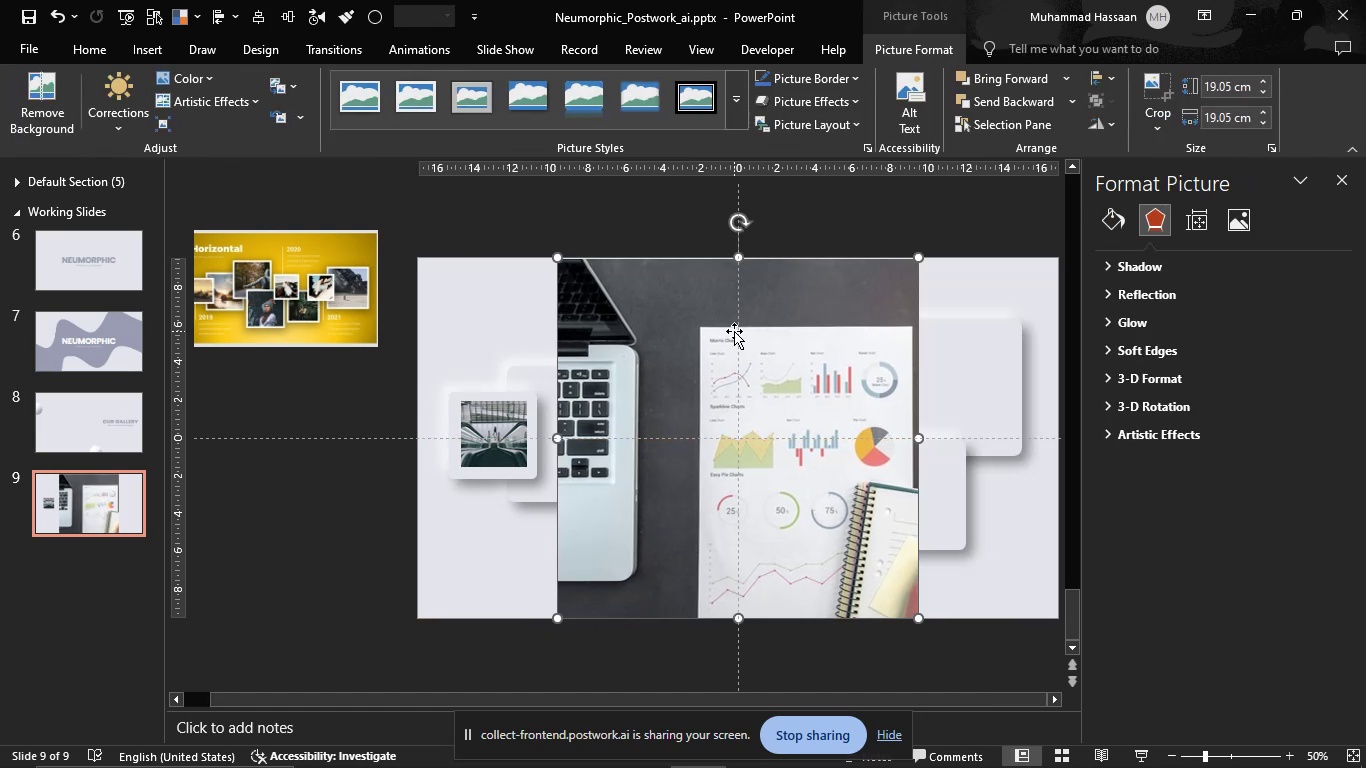 
key(Control+X)
 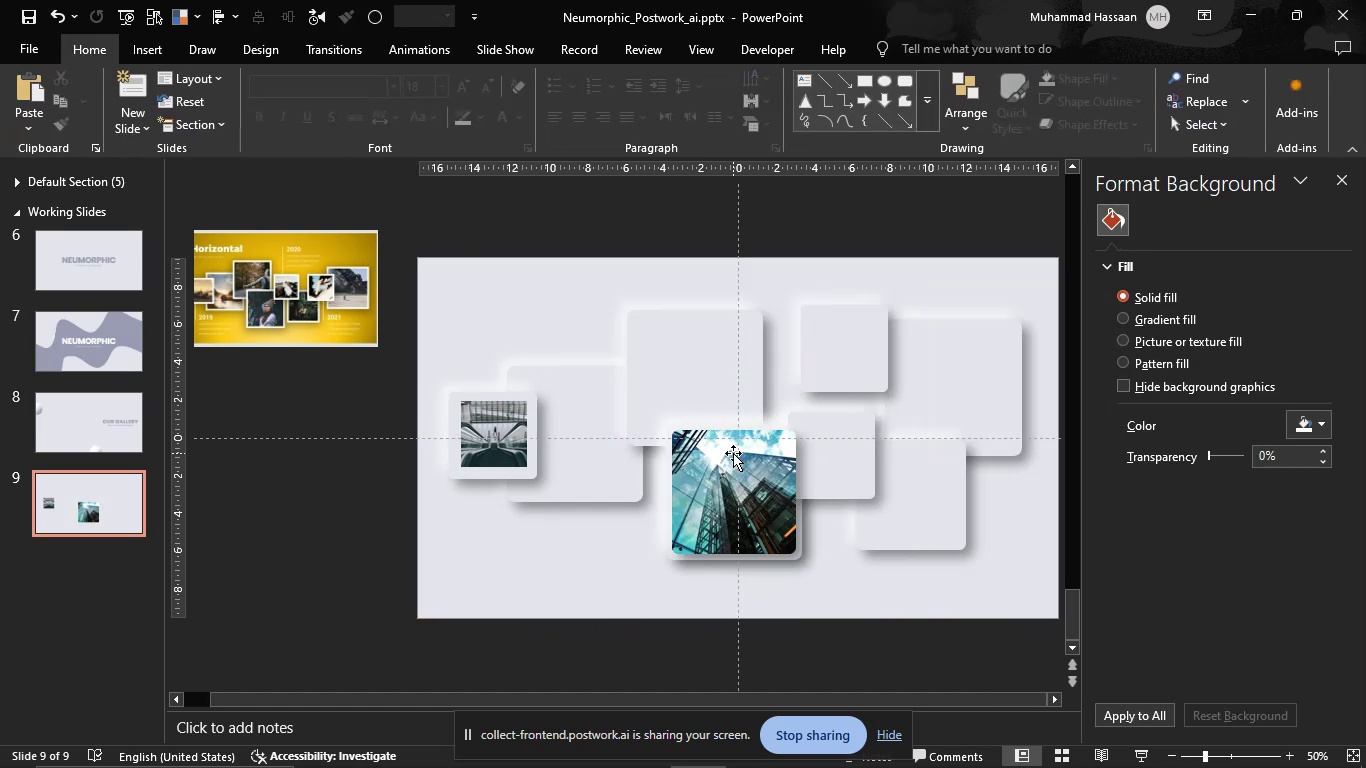 
hold_key(key=ControlLeft, duration=1.25)
 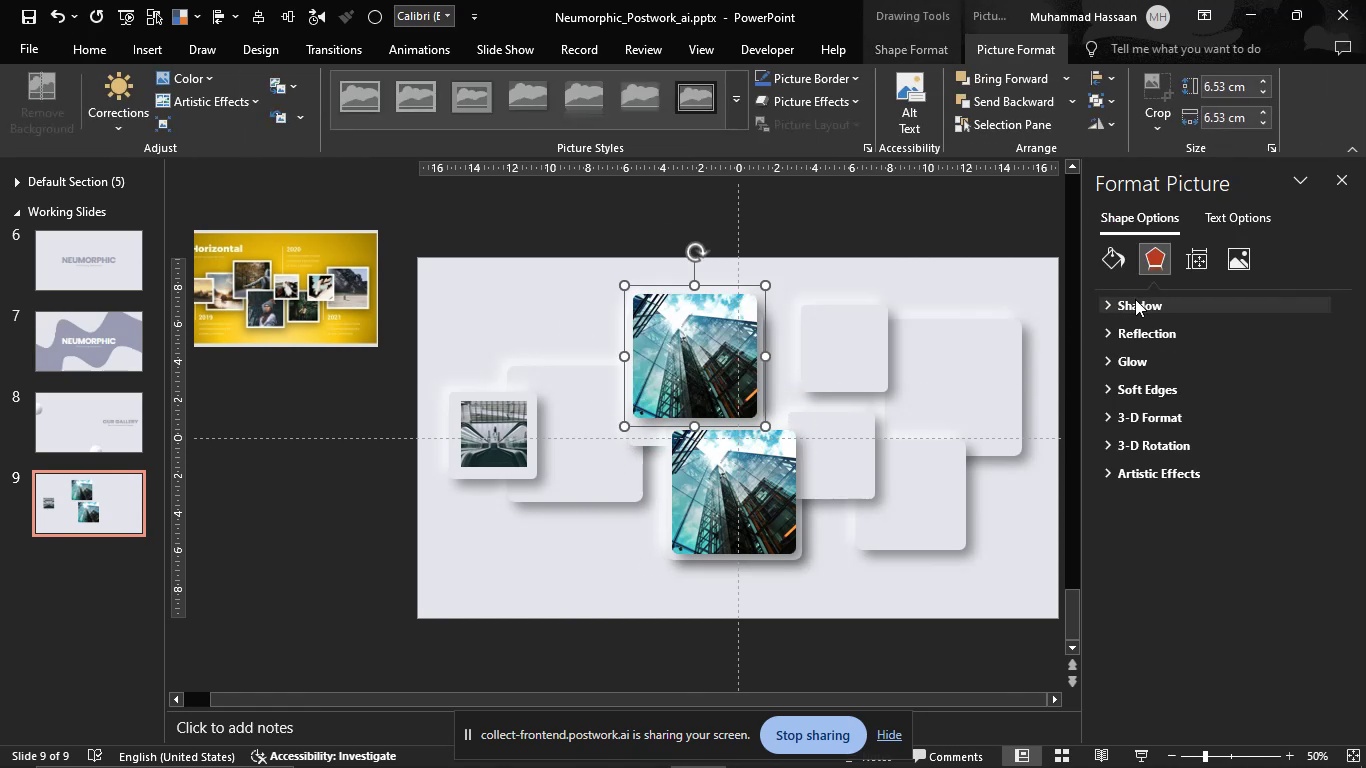 
left_click([1105, 256])
 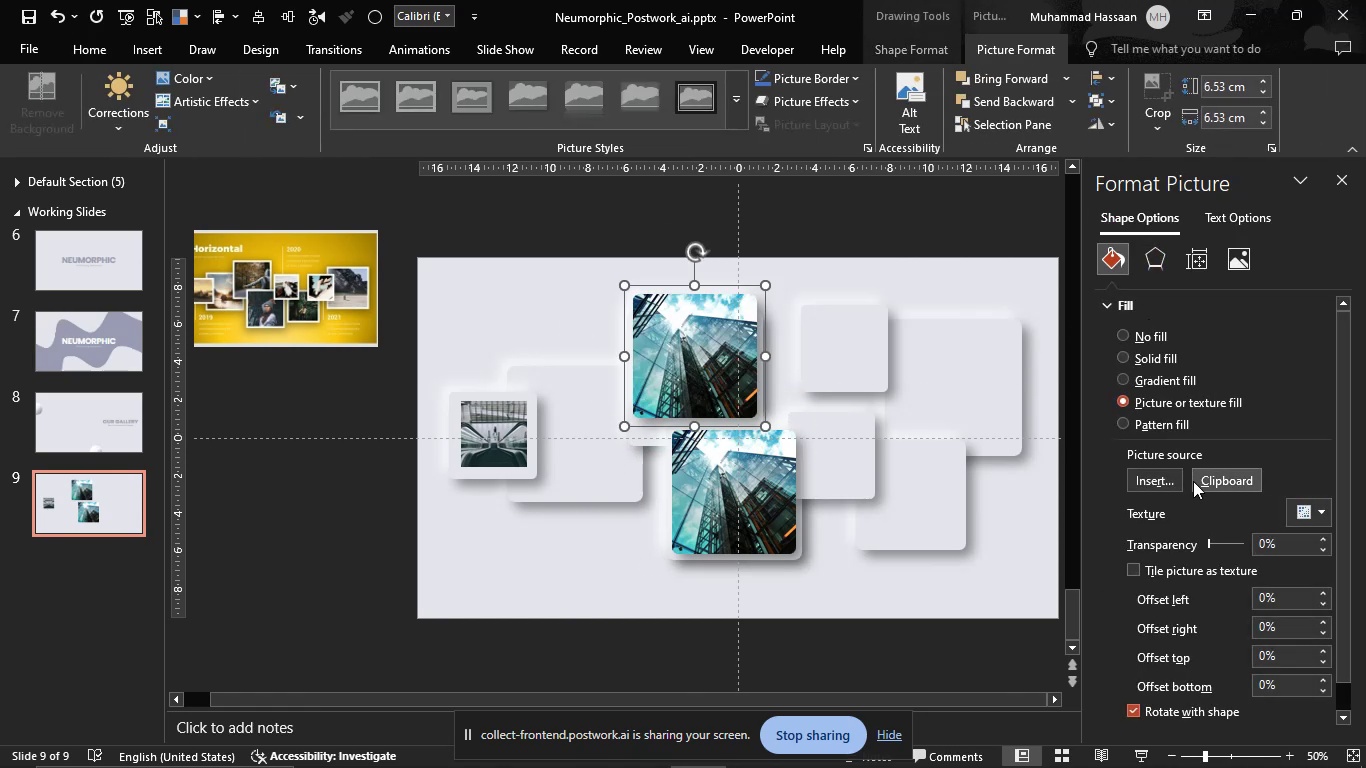 
left_click([1193, 481])
 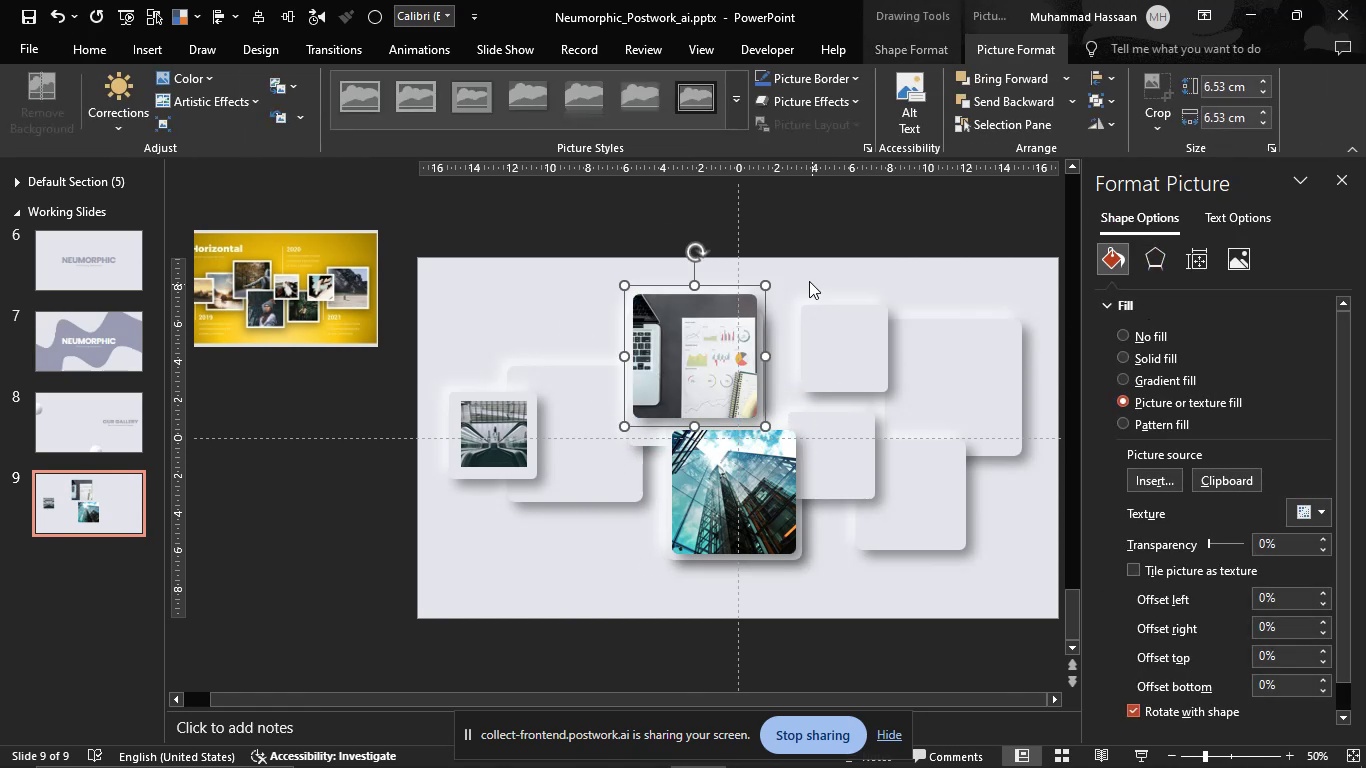 
left_click([800, 265])
 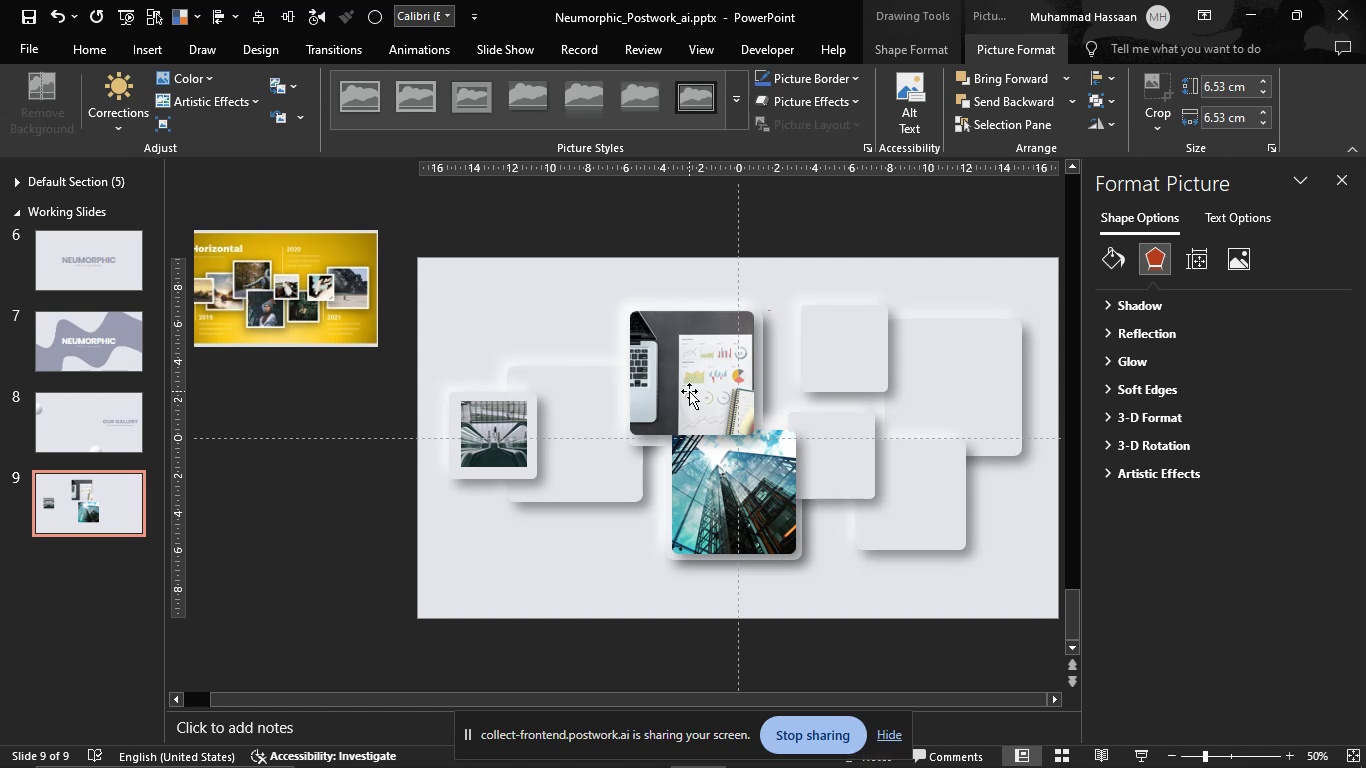 
left_click([792, 516])
 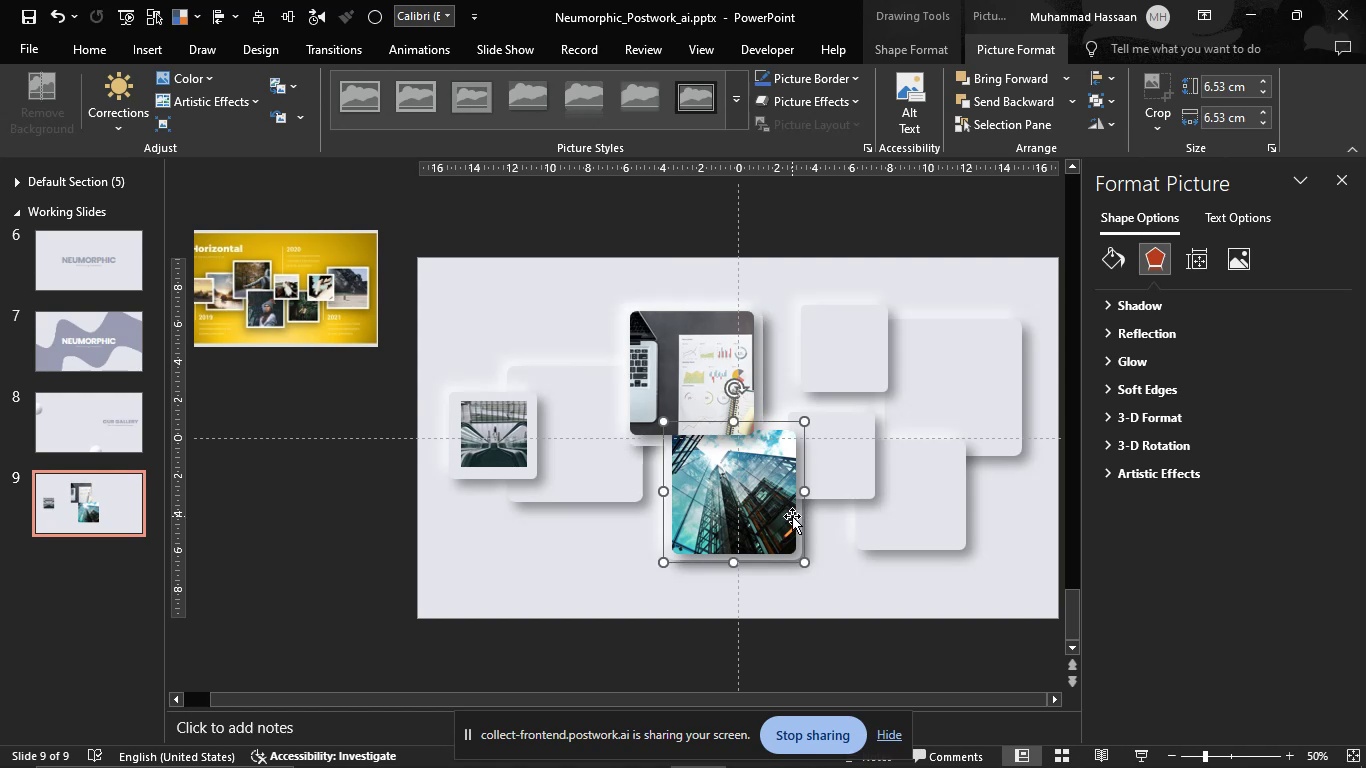 
right_click([792, 516])
 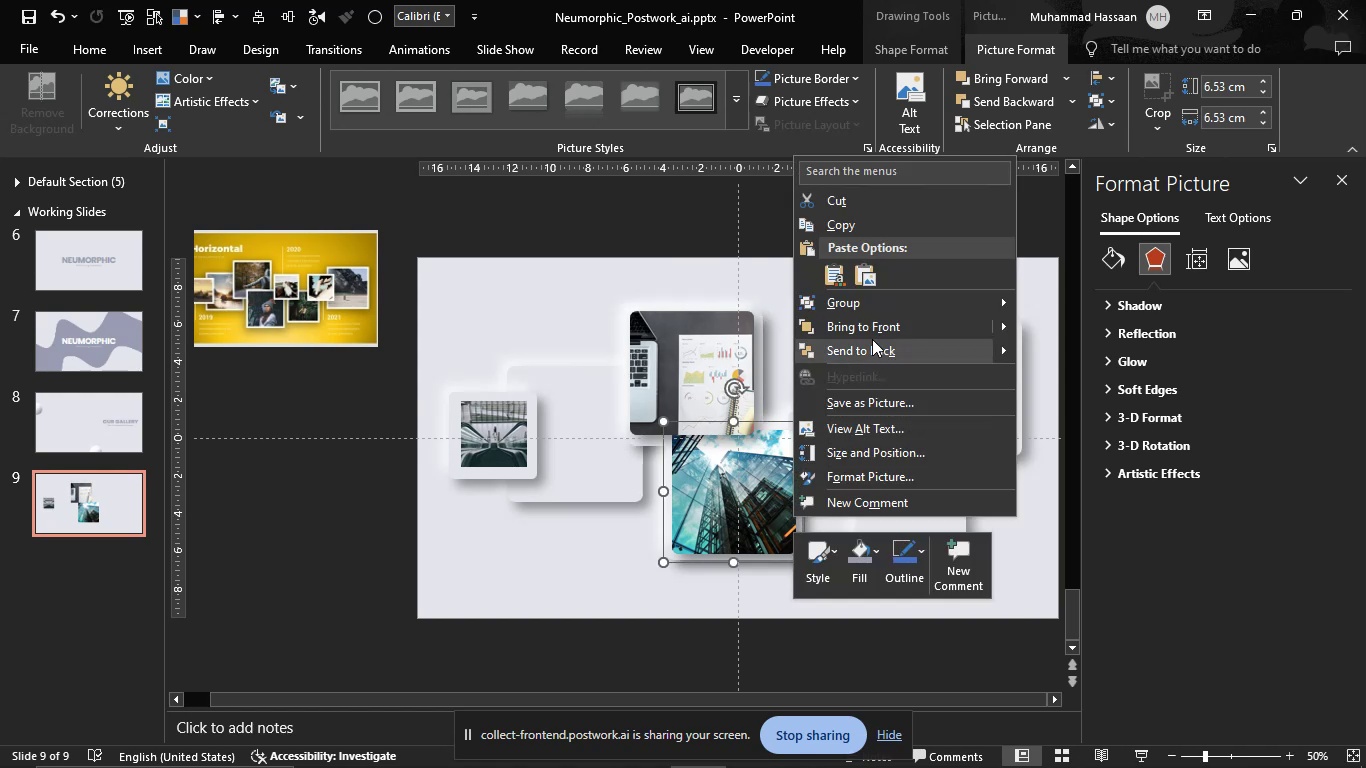 
left_click([868, 332])
 